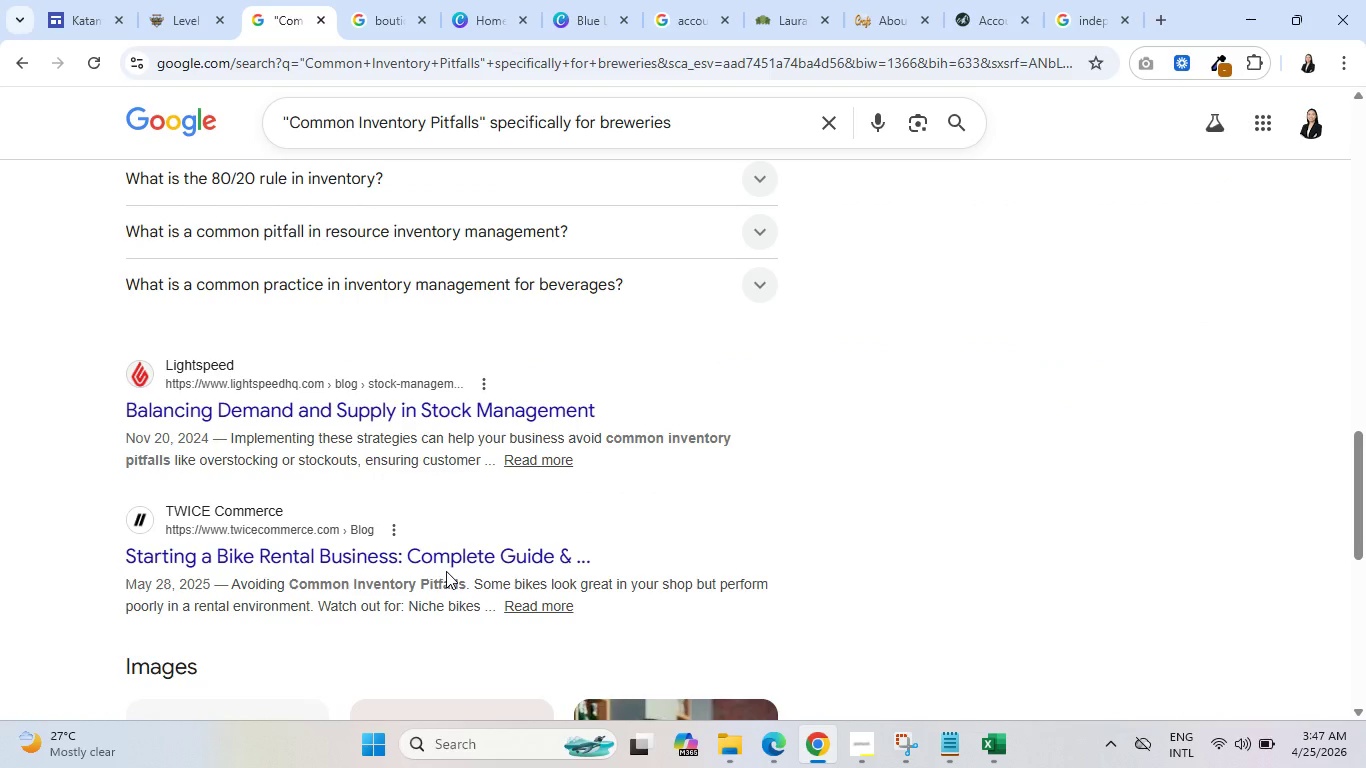 
scroll: coordinate [470, 525], scroll_direction: up, amount: 9.0
 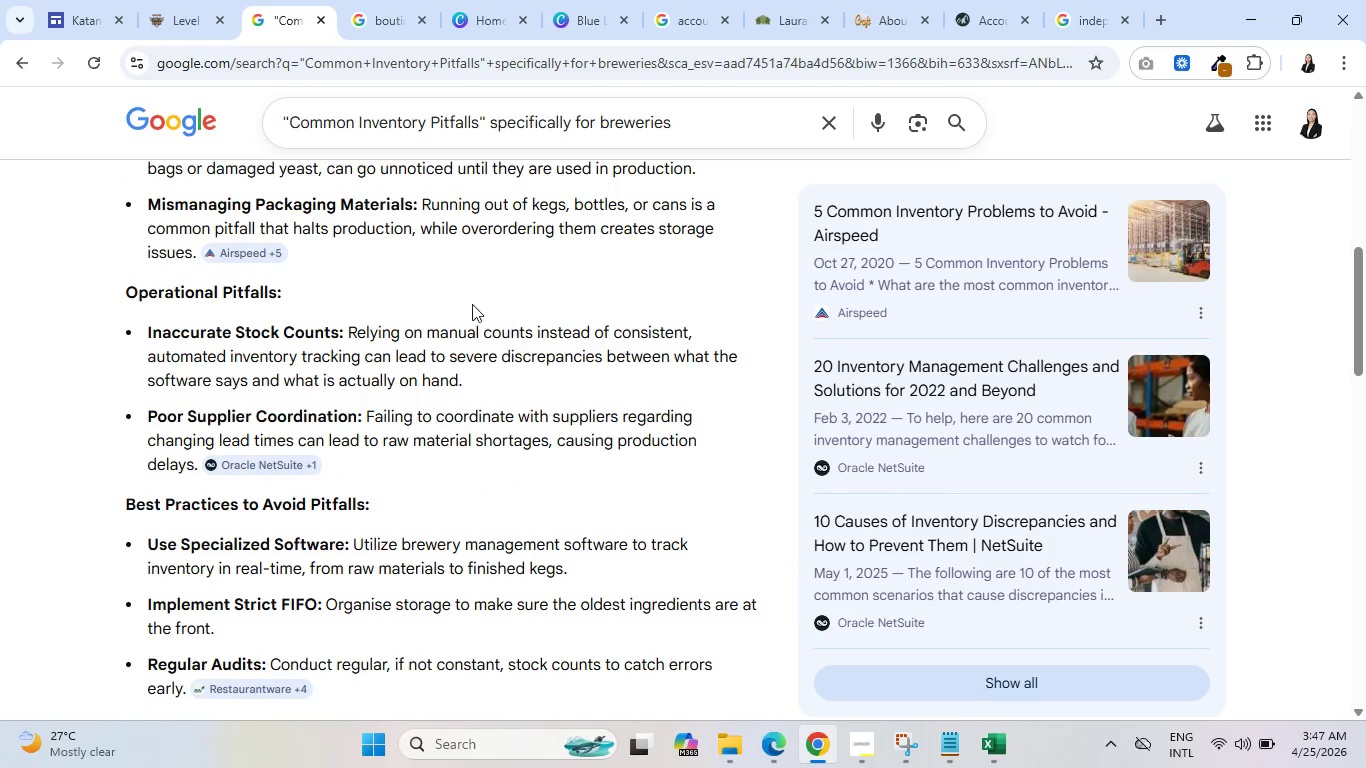 
left_click([179, 0])
 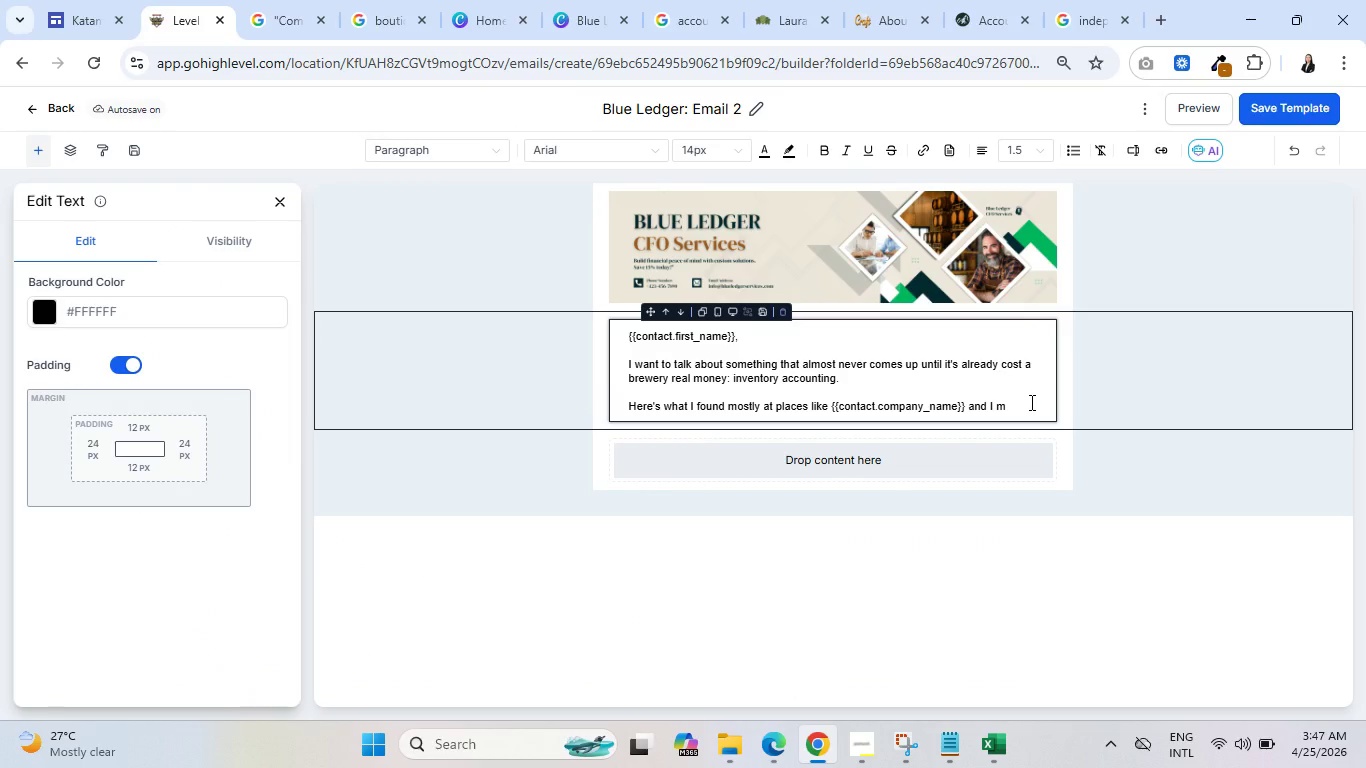 
type(ean)
 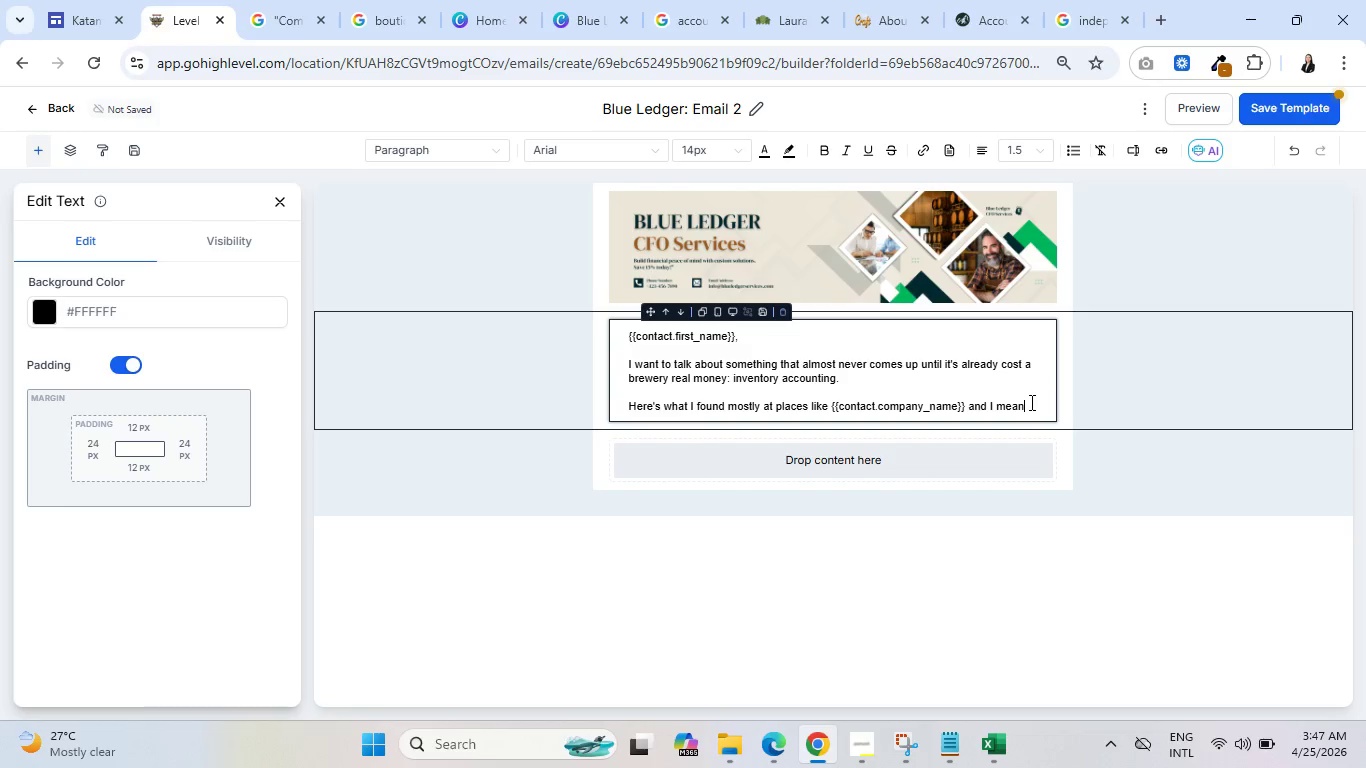 
type( this in the most  useful )
 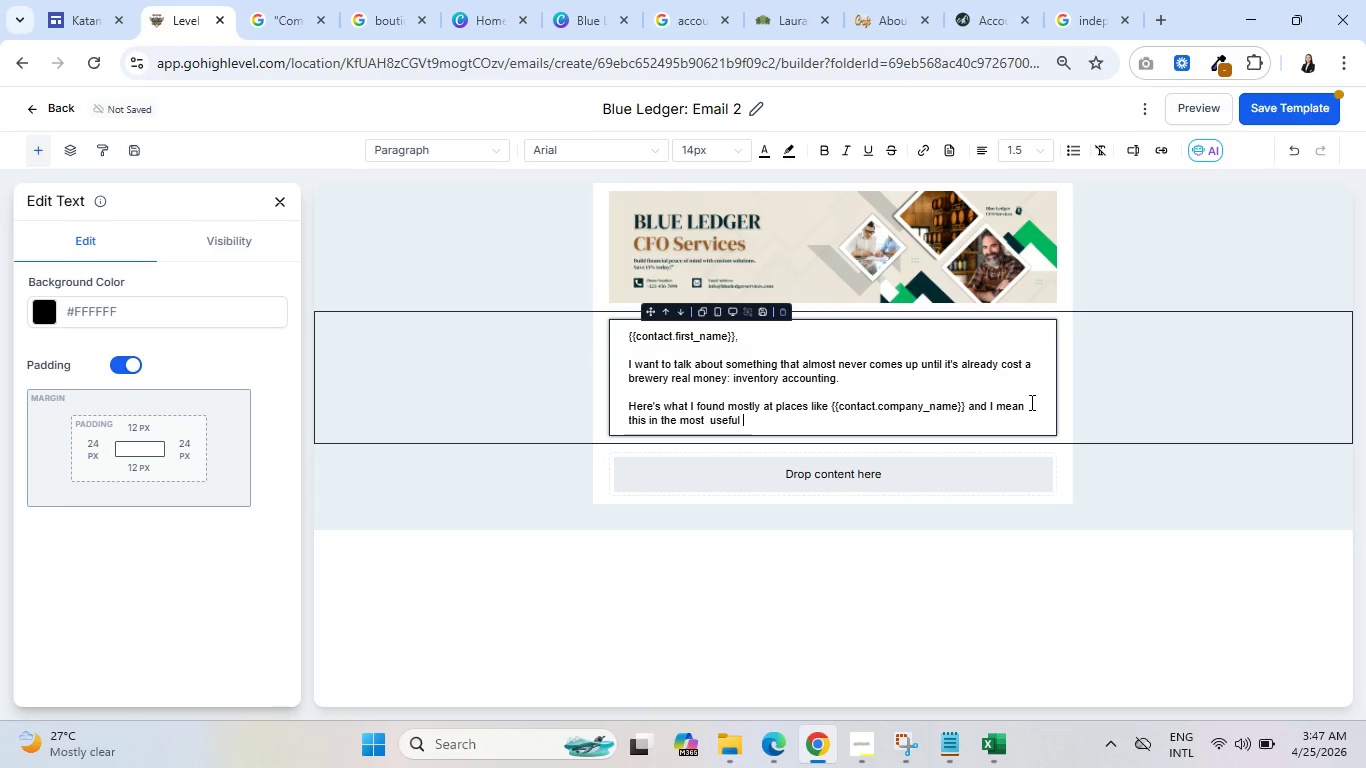 
type(way)
 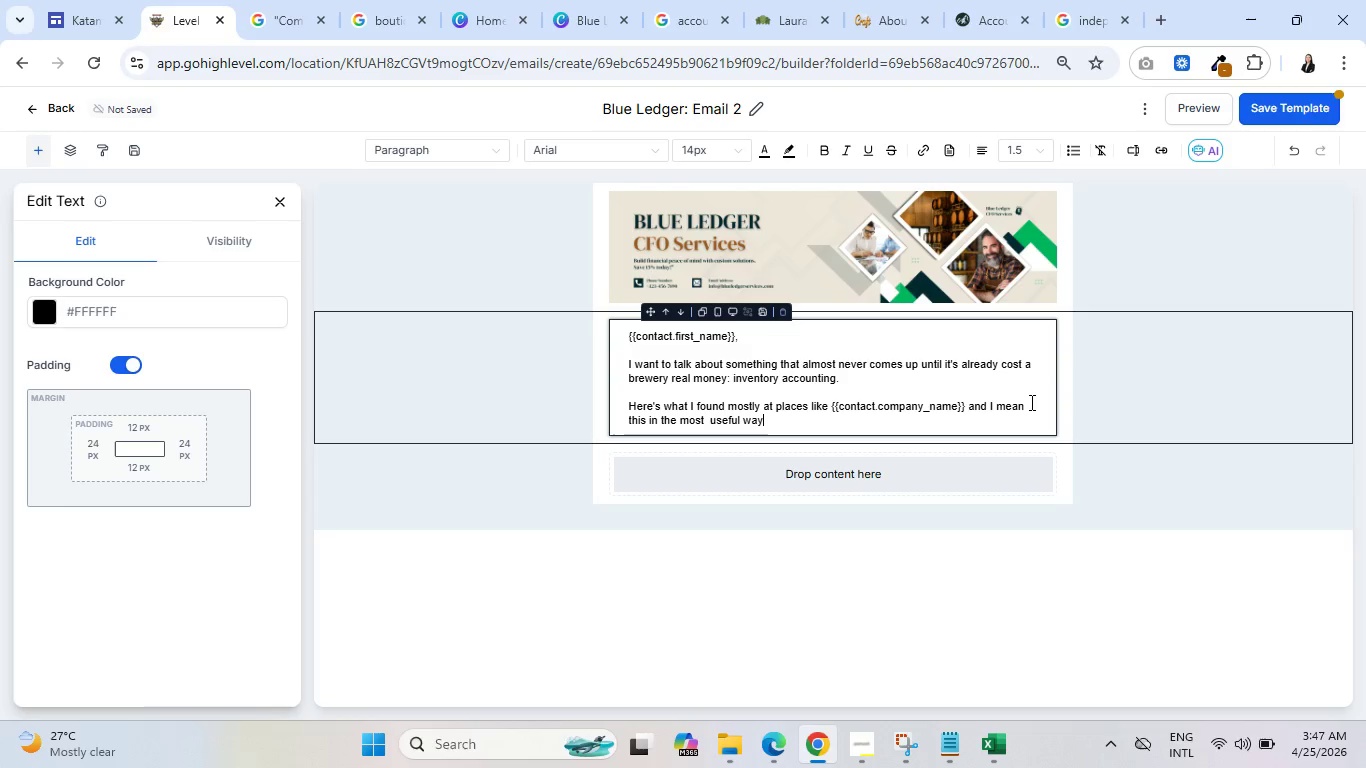 
type( poi)
key(Backspace)
type(ssible.)
 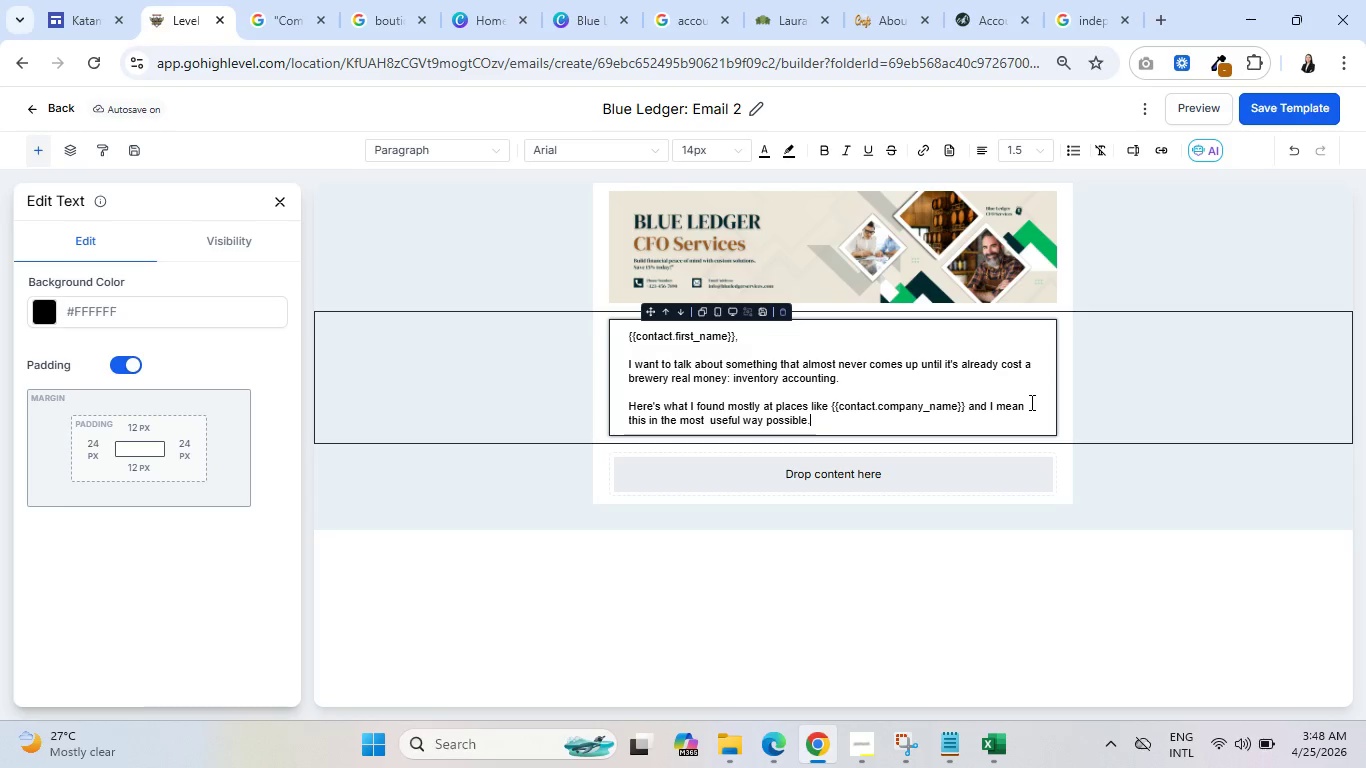 
wait(62.59)
 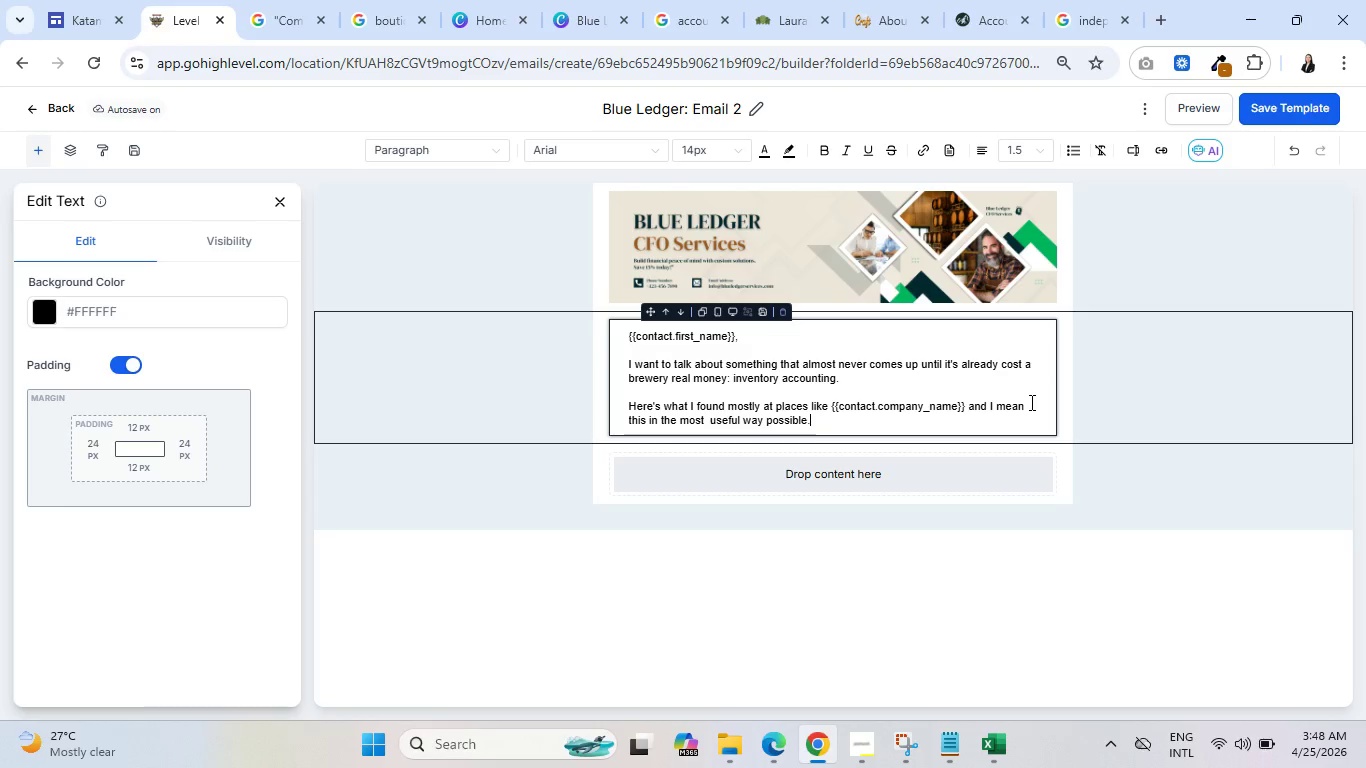 
key(Space)
 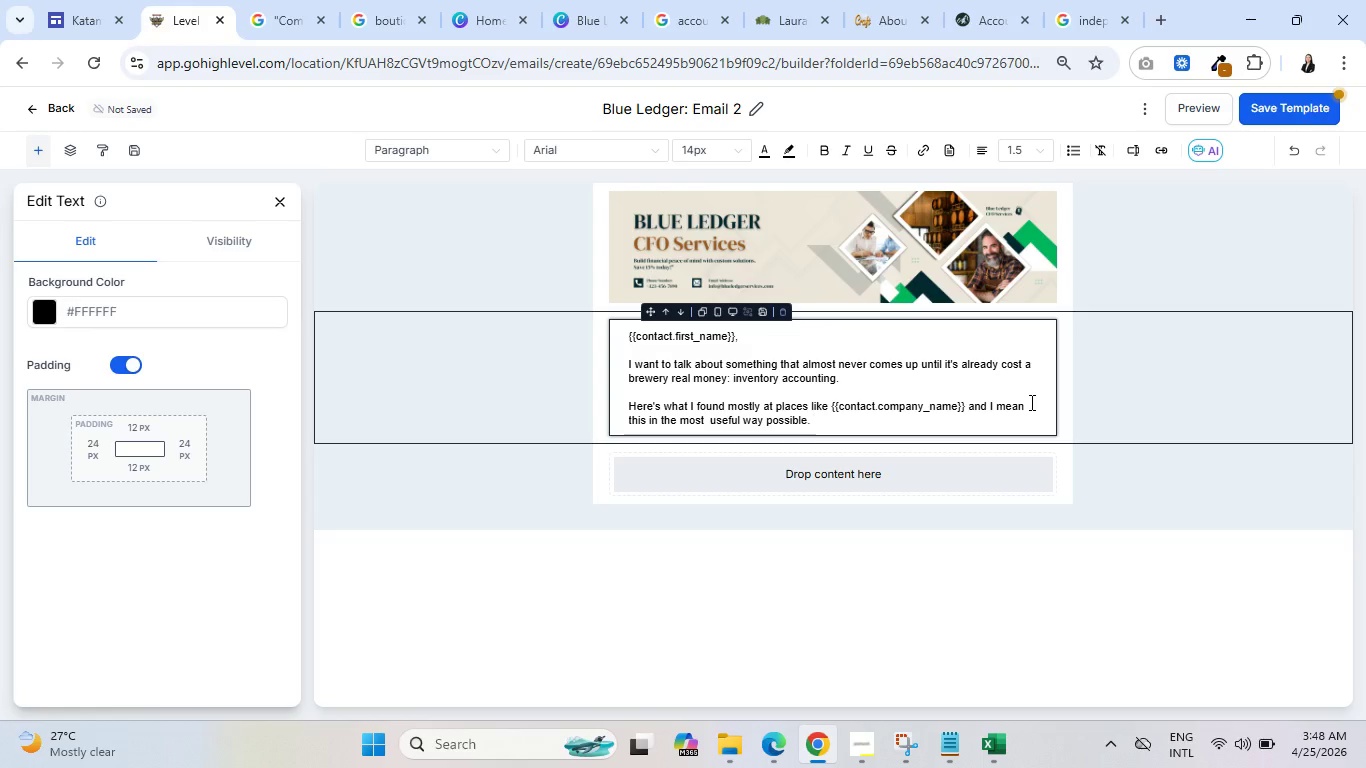 
key(Backspace)
 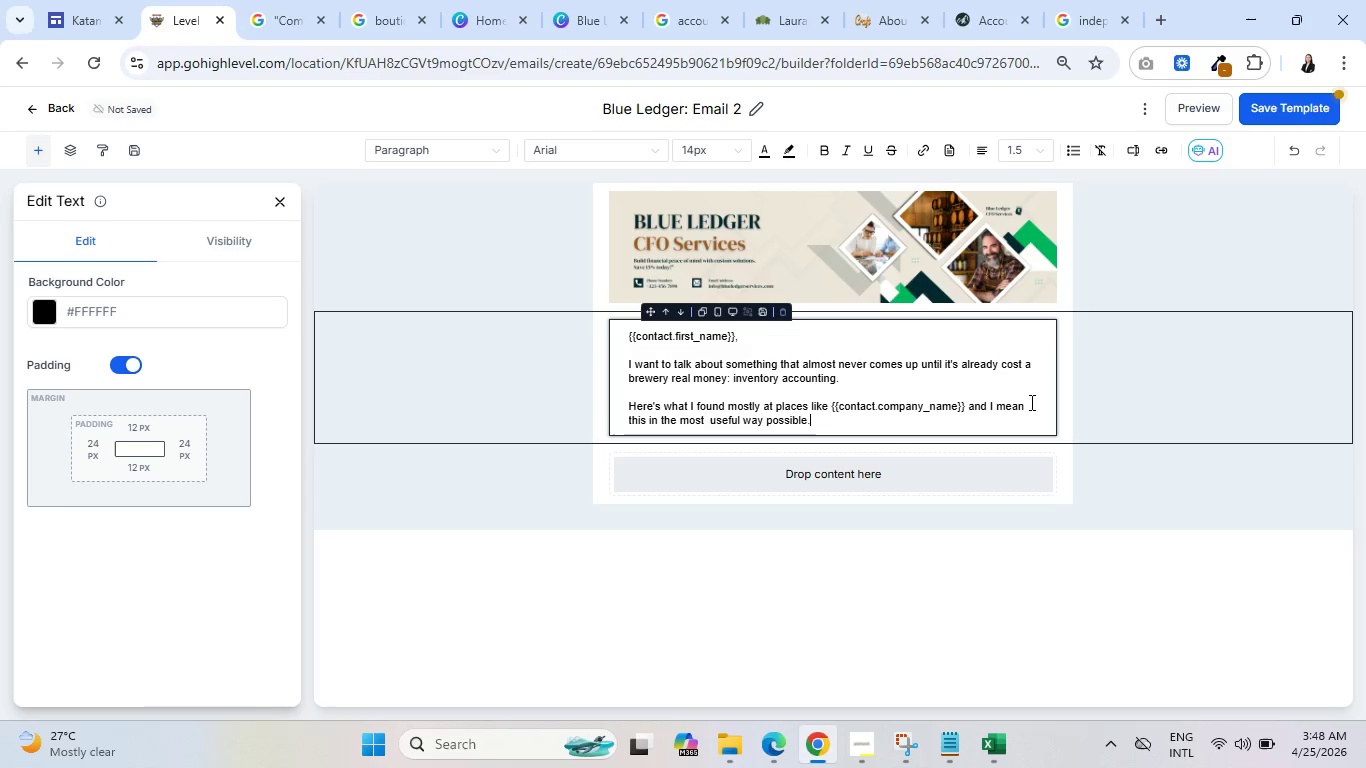 
hold_key(key=Backspace, duration=1.27)
 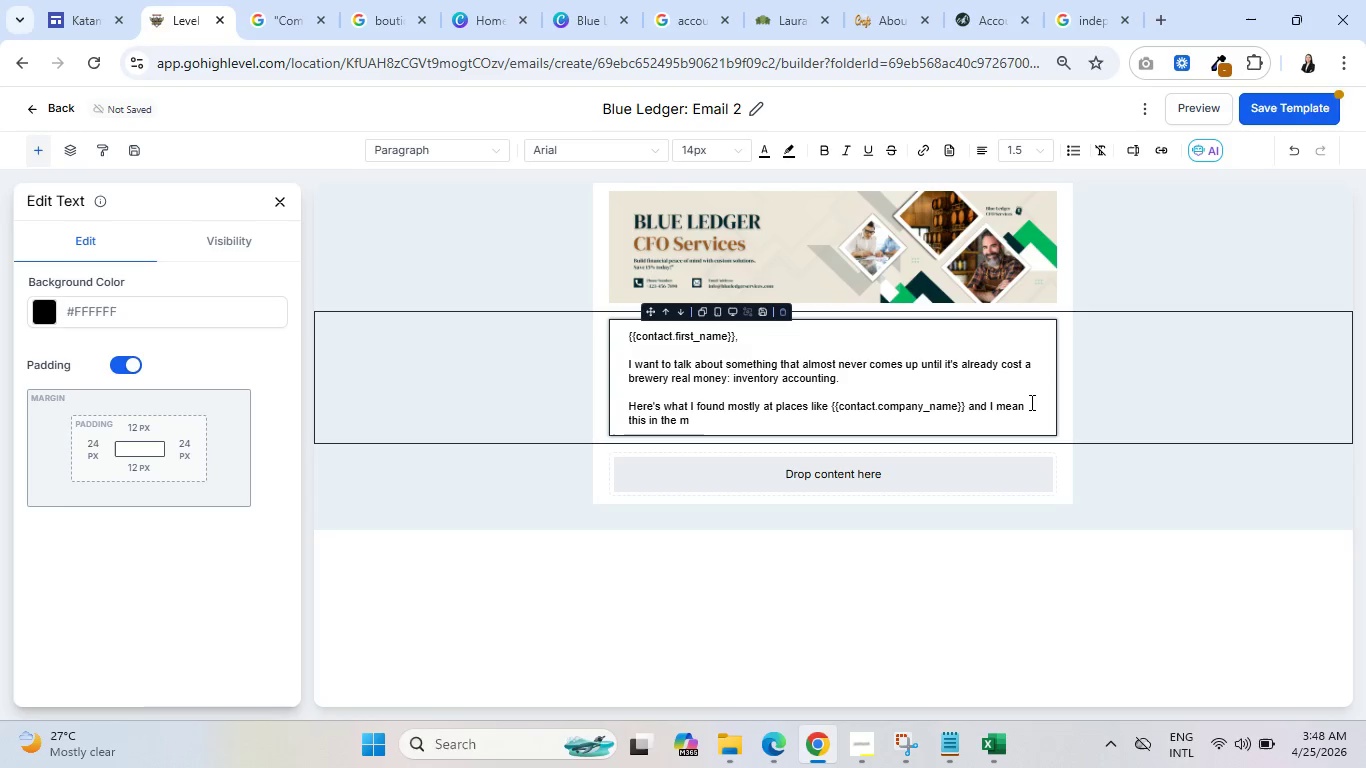 
hold_key(key=Backspace, duration=1.52)
 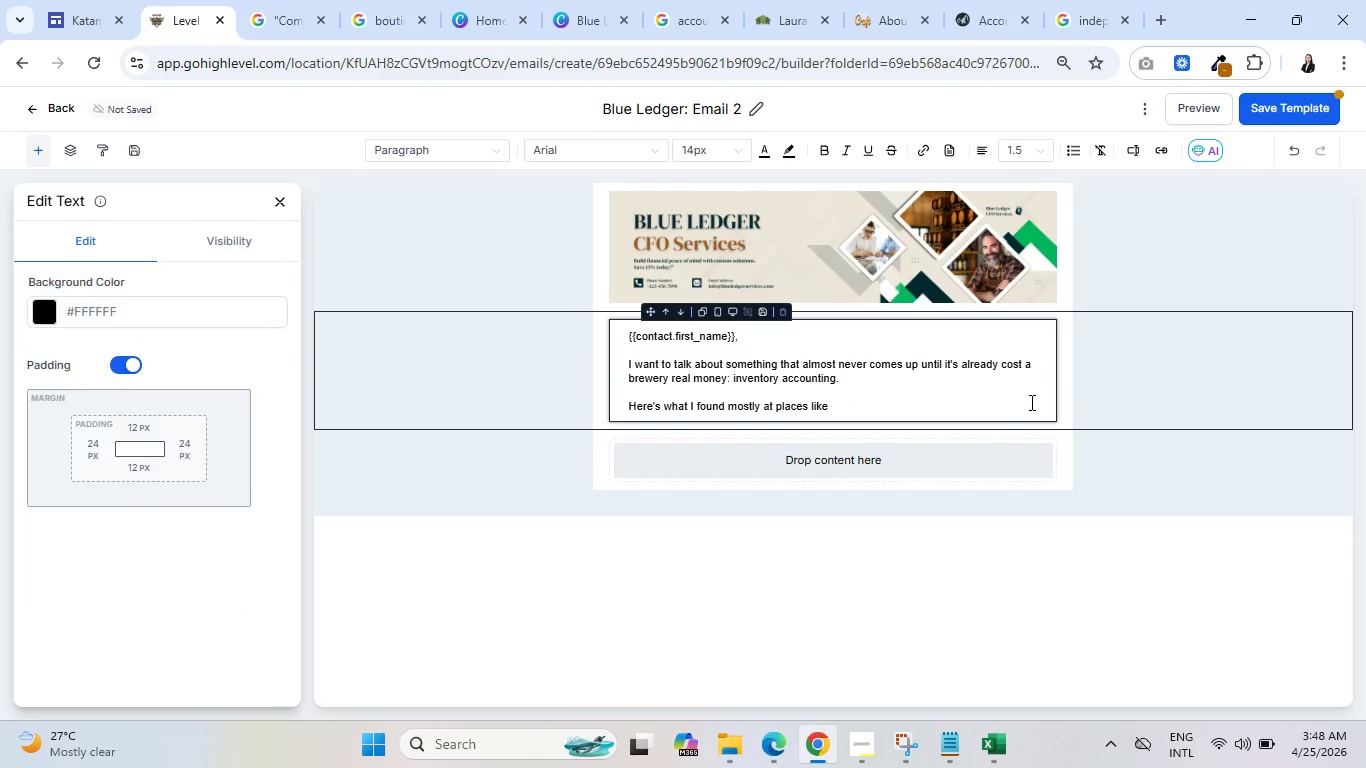 
hold_key(key=Backspace, duration=0.95)
 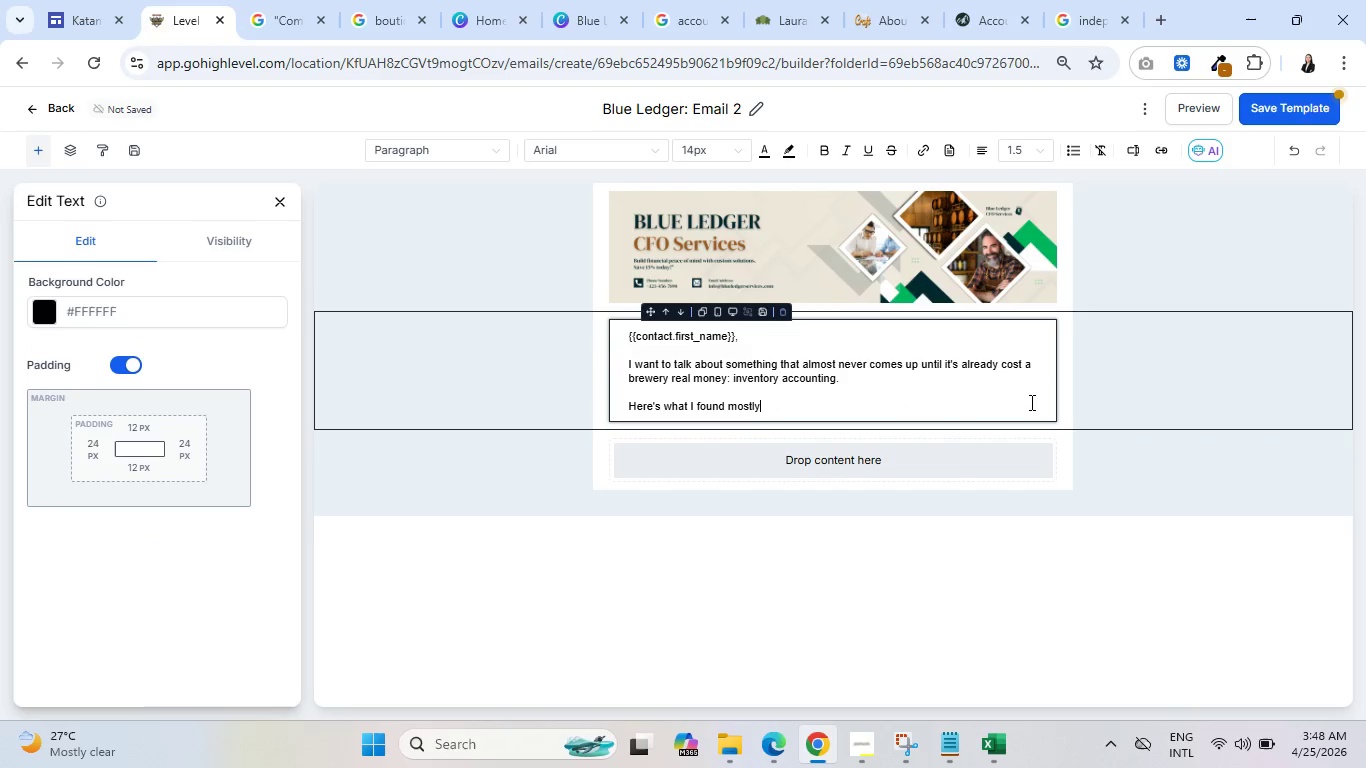 
hold_key(key=Backspace, duration=0.83)
 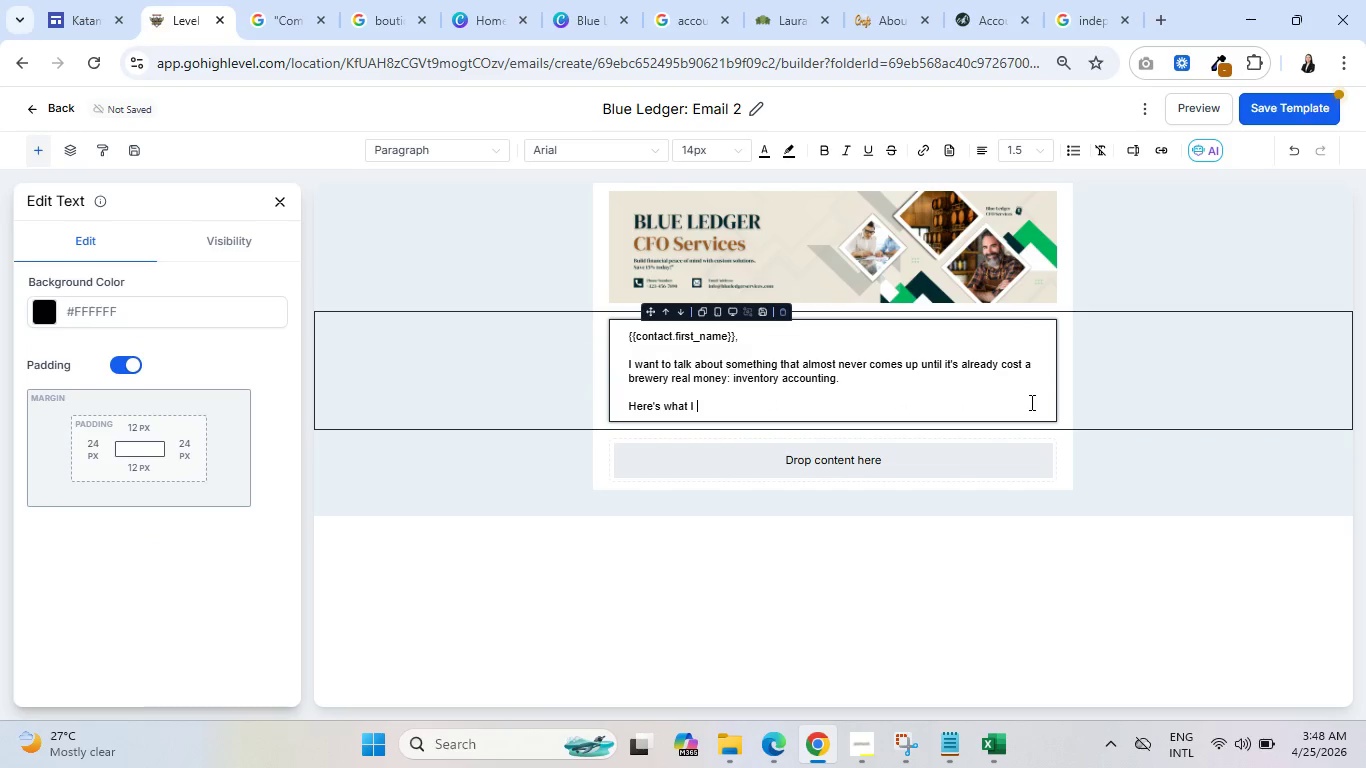 
key(Backspace)
key(Backspace)
key(Backspace)
type( I see)
 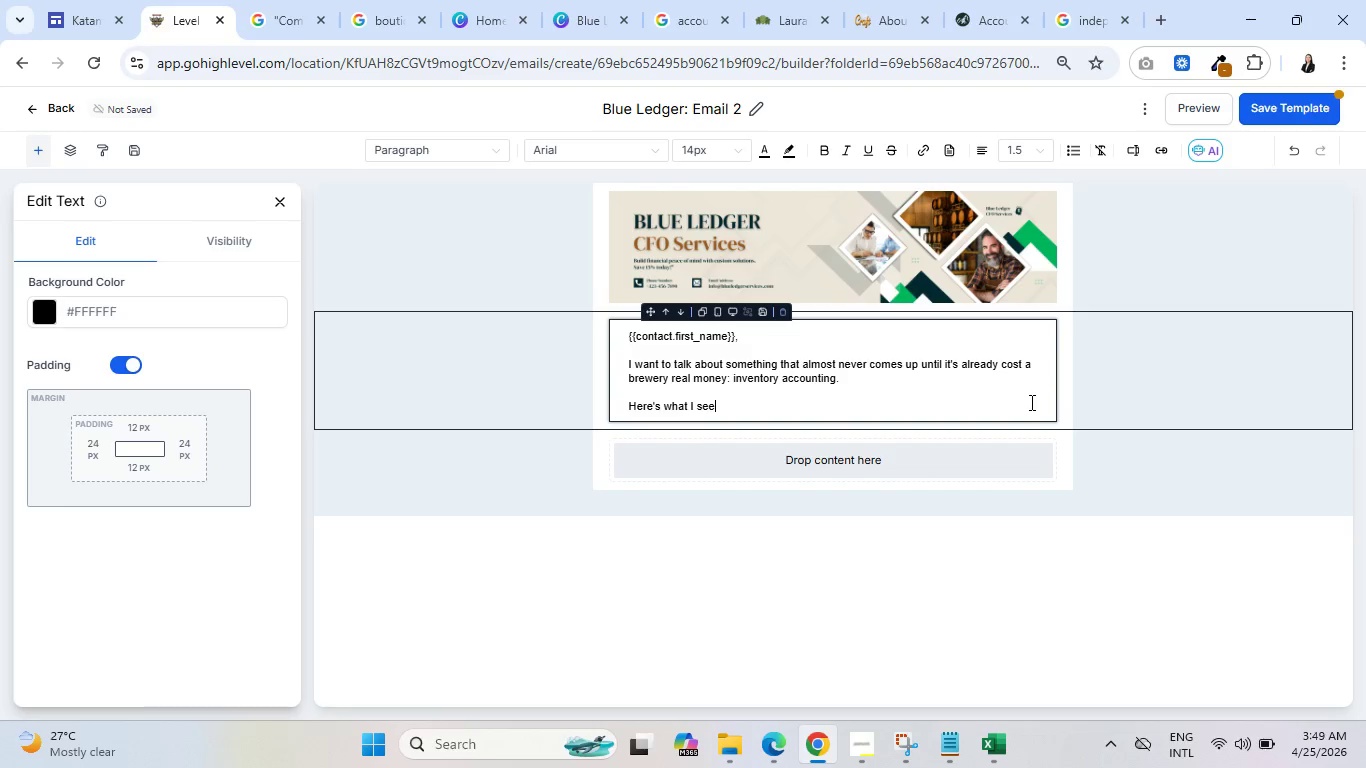 
wait(22.66)
 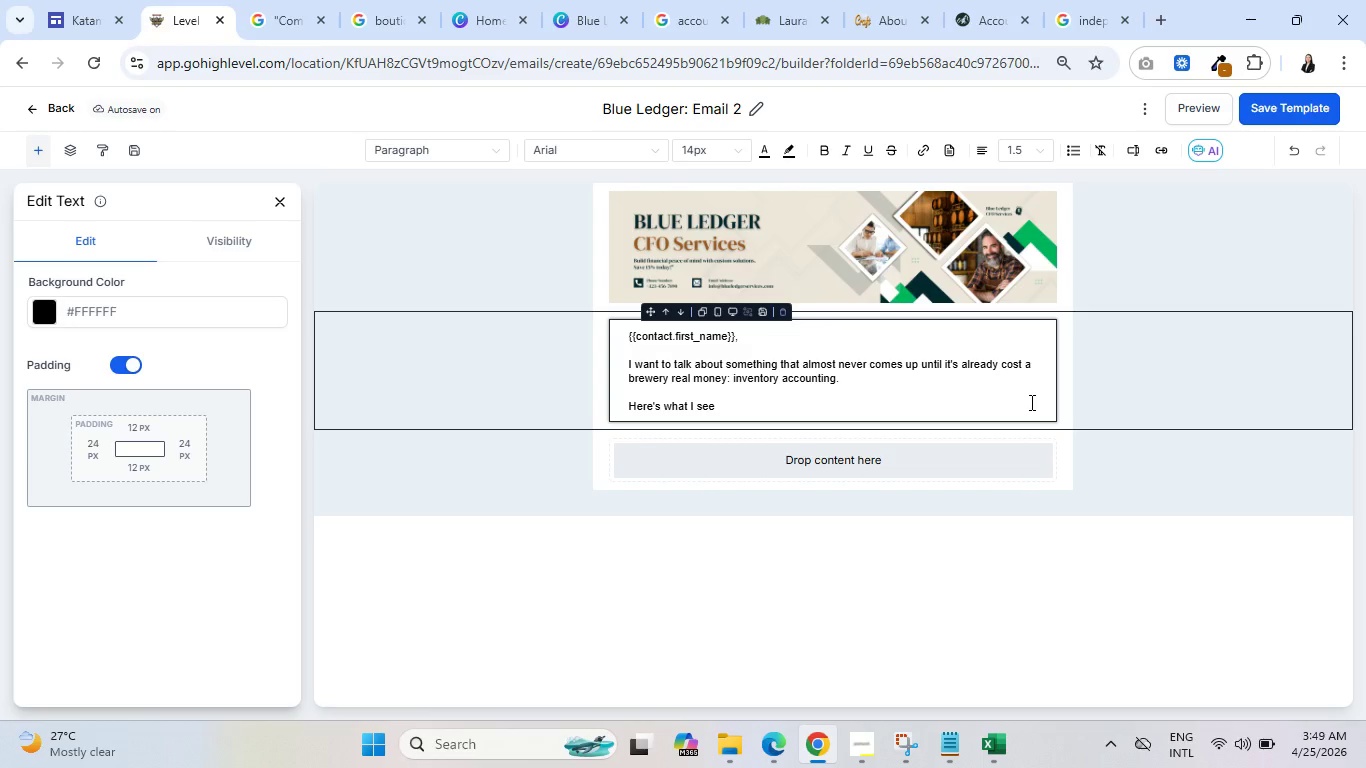 
type( constantly at places like)
 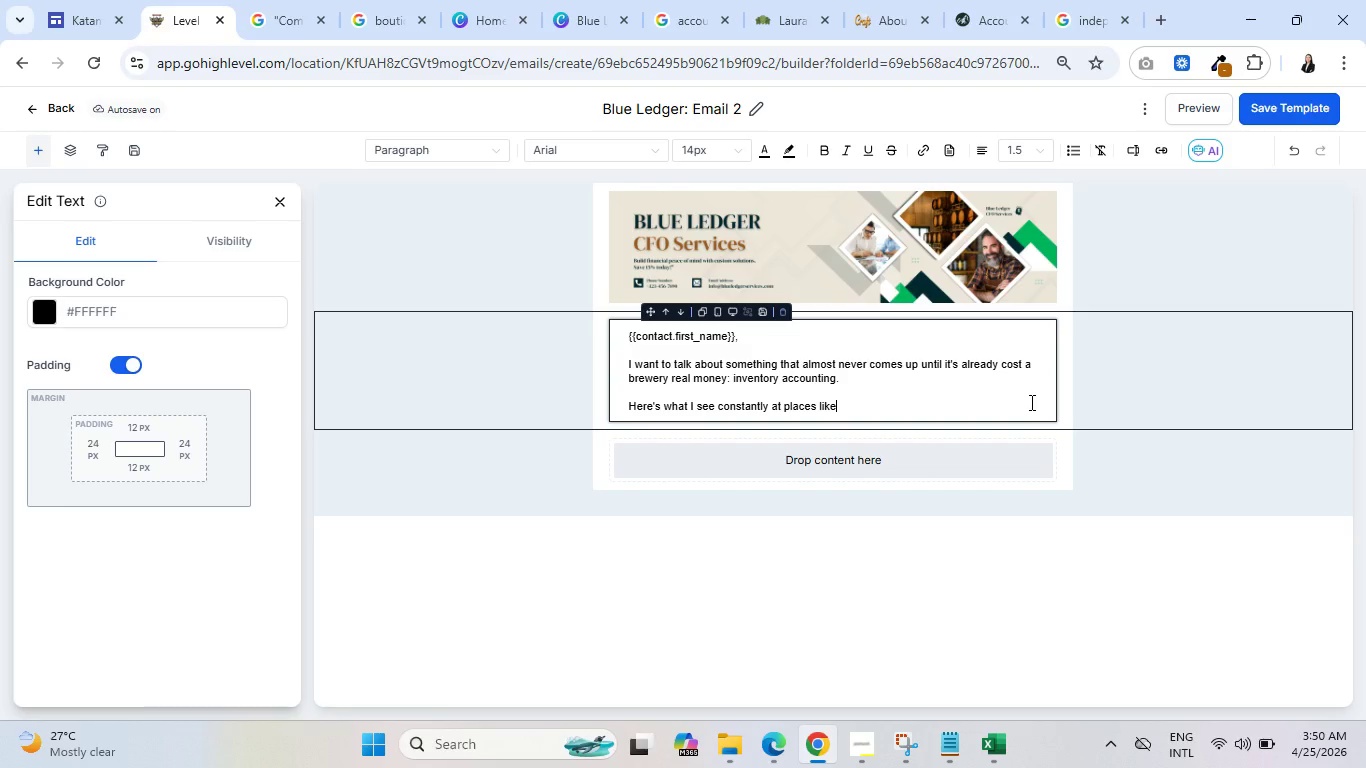 
wait(54.05)
 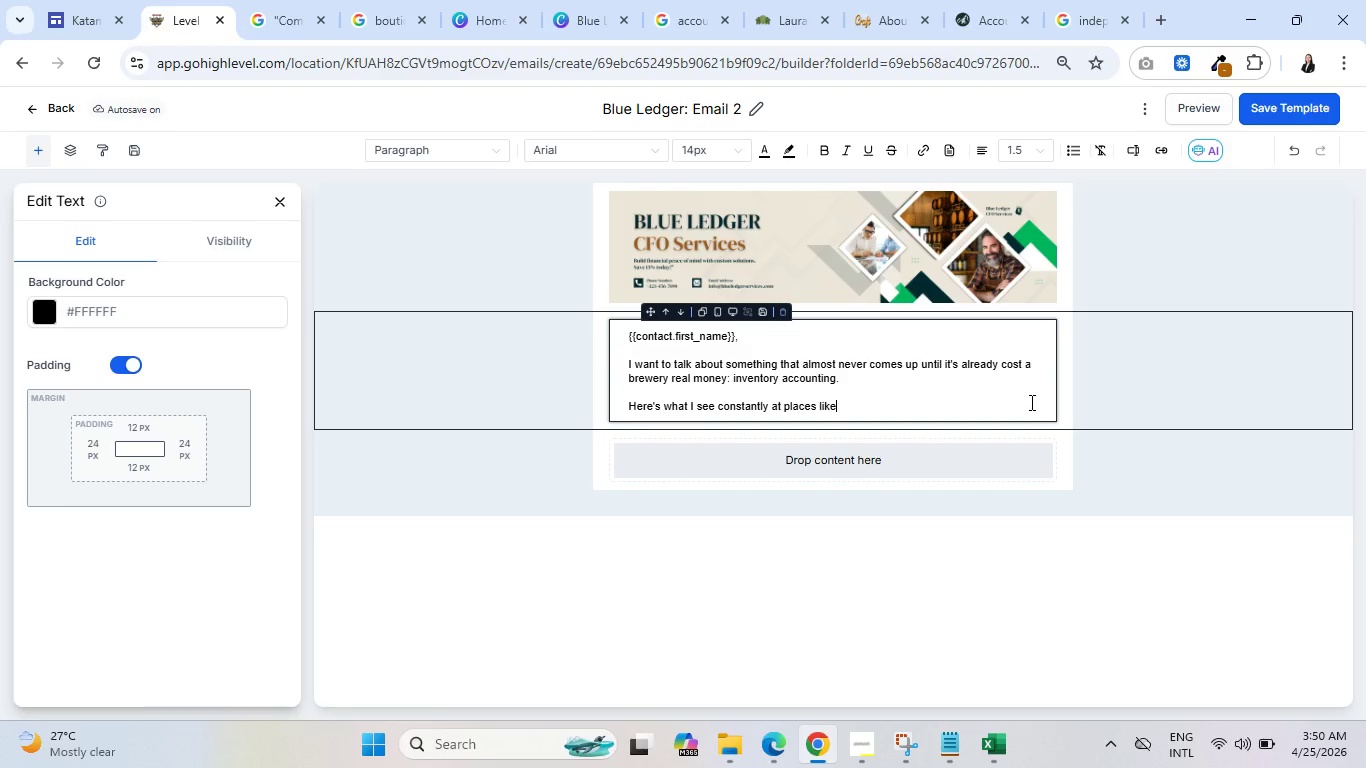 
key(Space)
 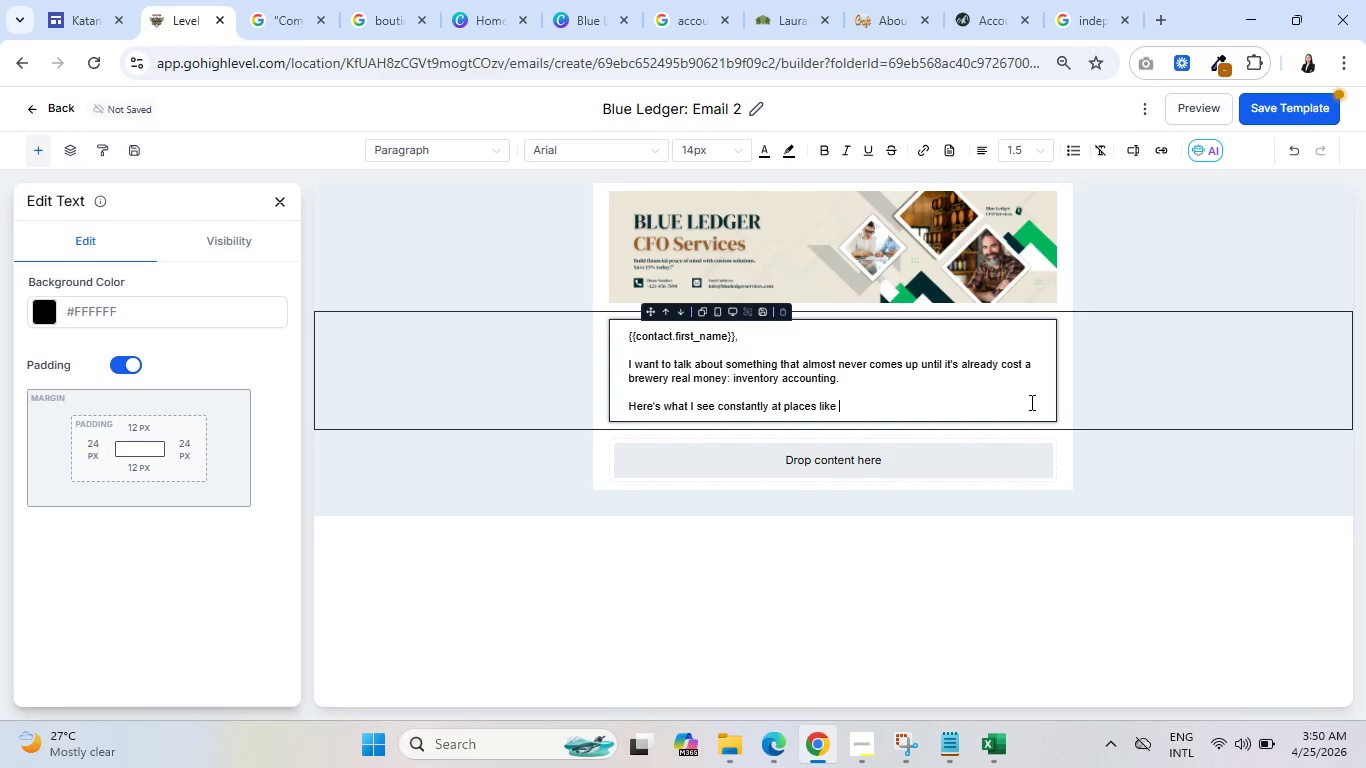 
wait(5.66)
 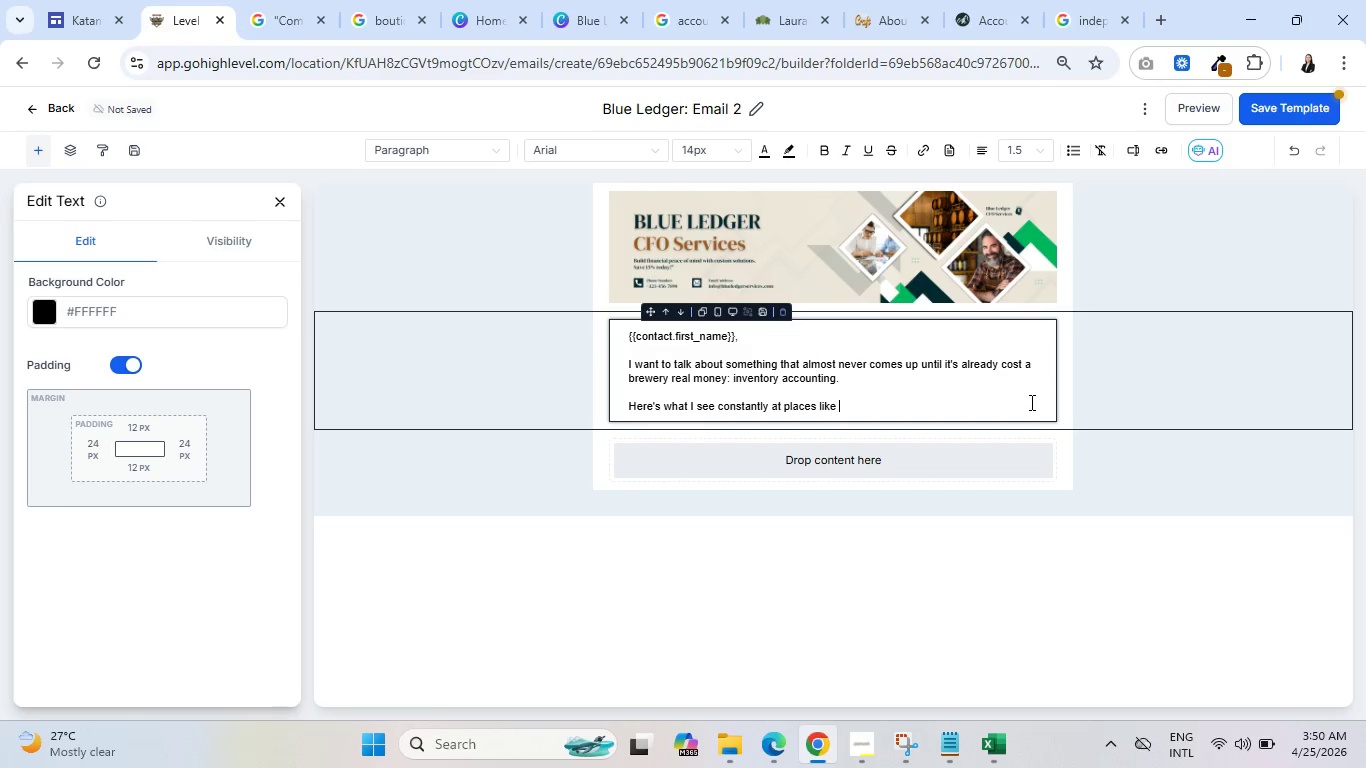 
double_click([1136, 151])
 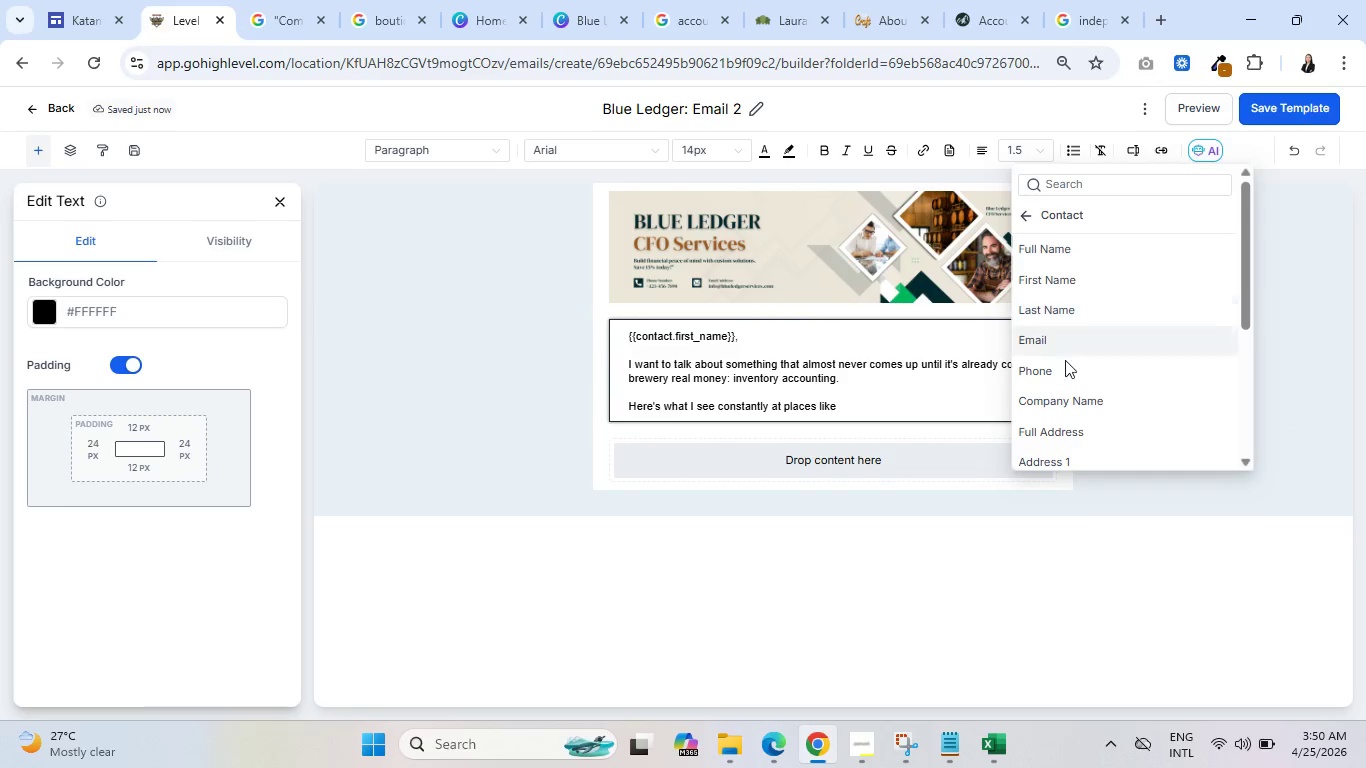 
left_click([1066, 394])
 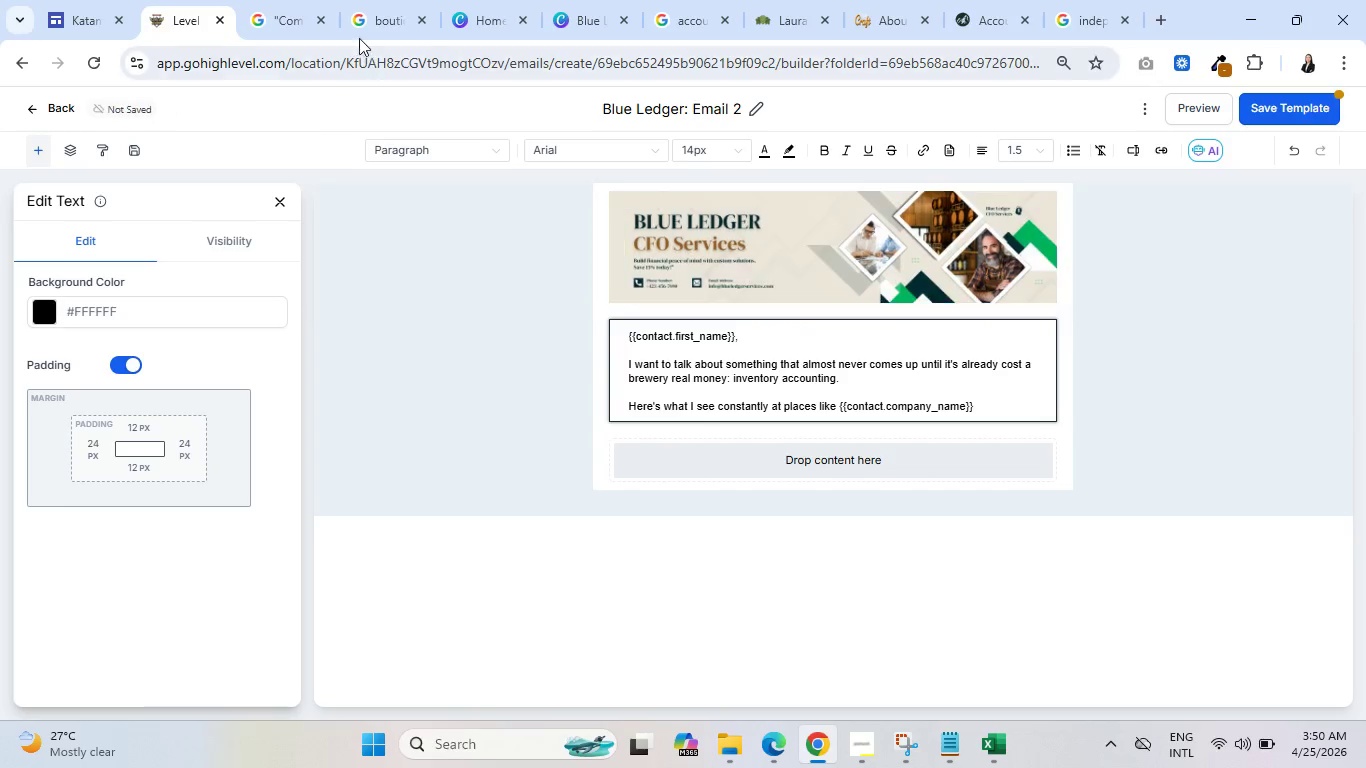 
left_click([283, 1])
 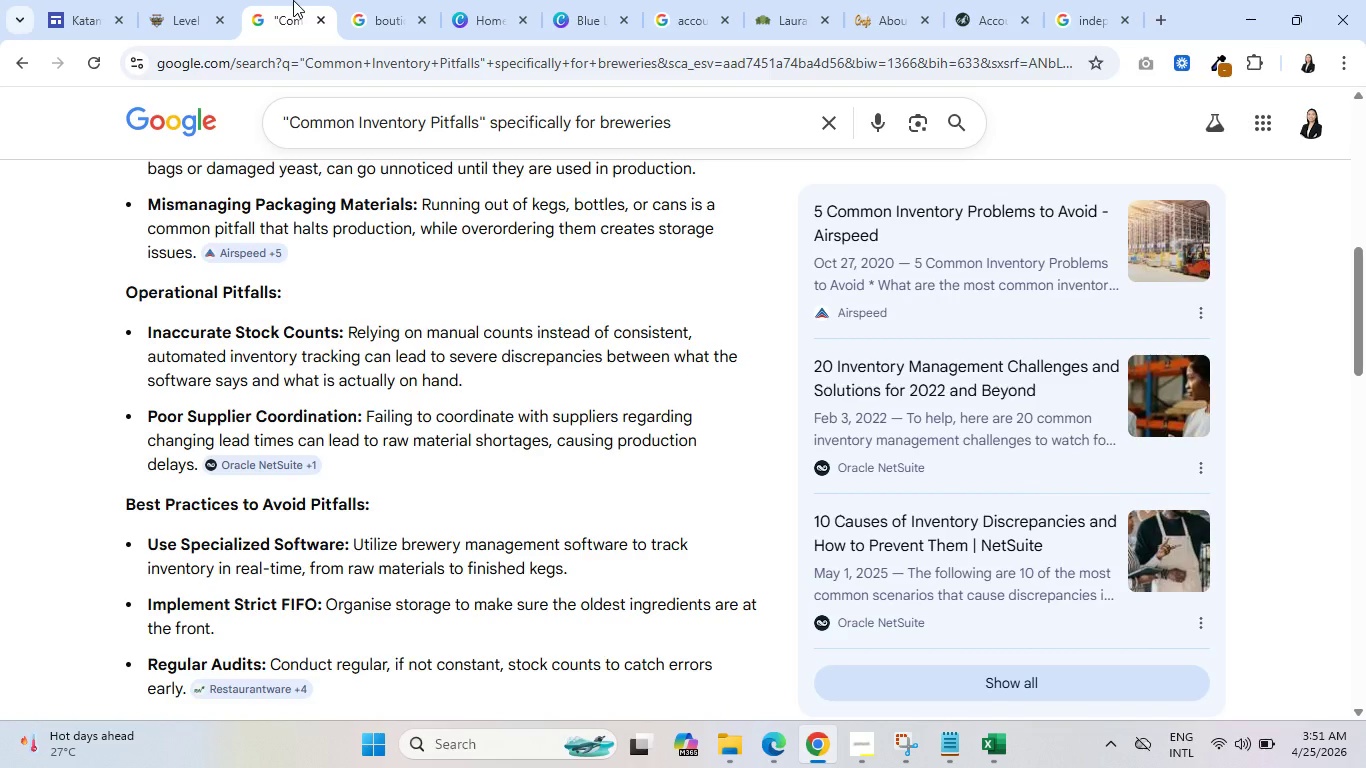 
wait(26.86)
 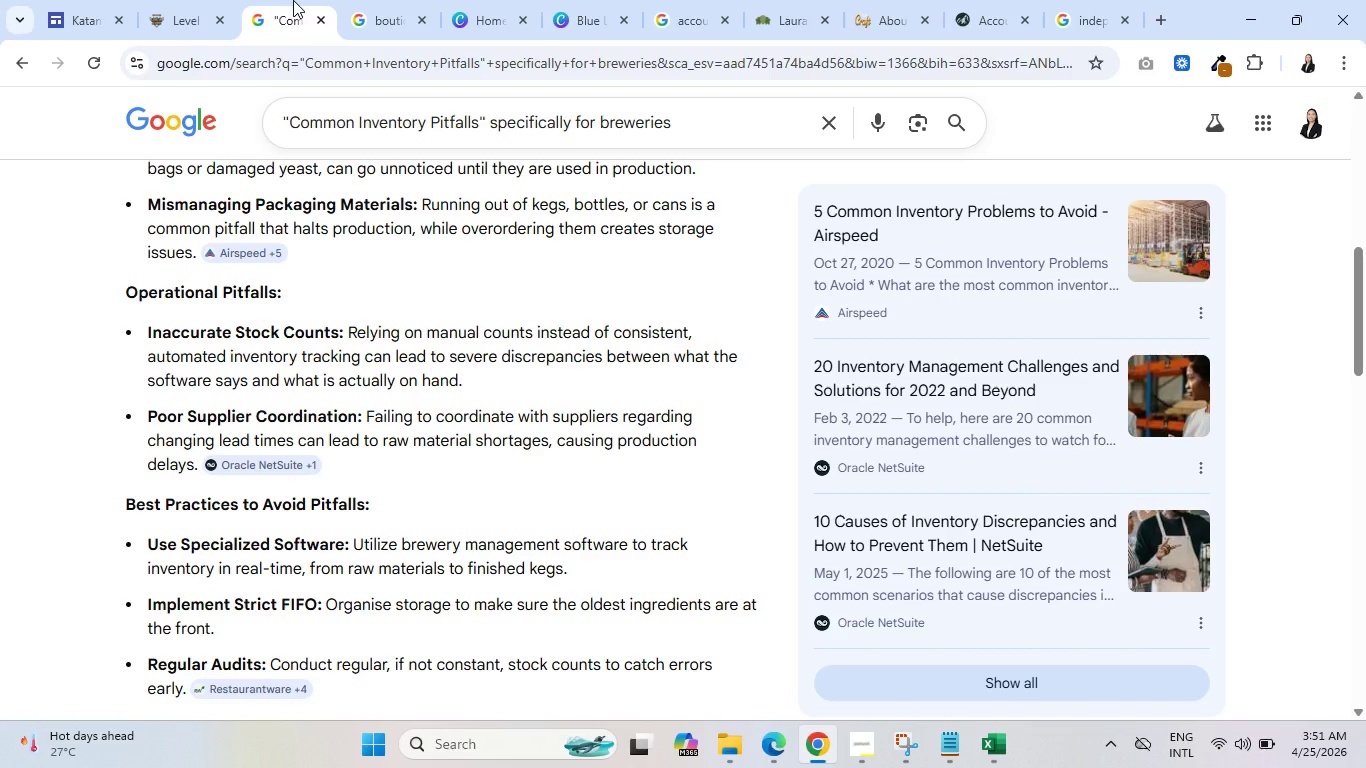 
left_click([211, 0])
 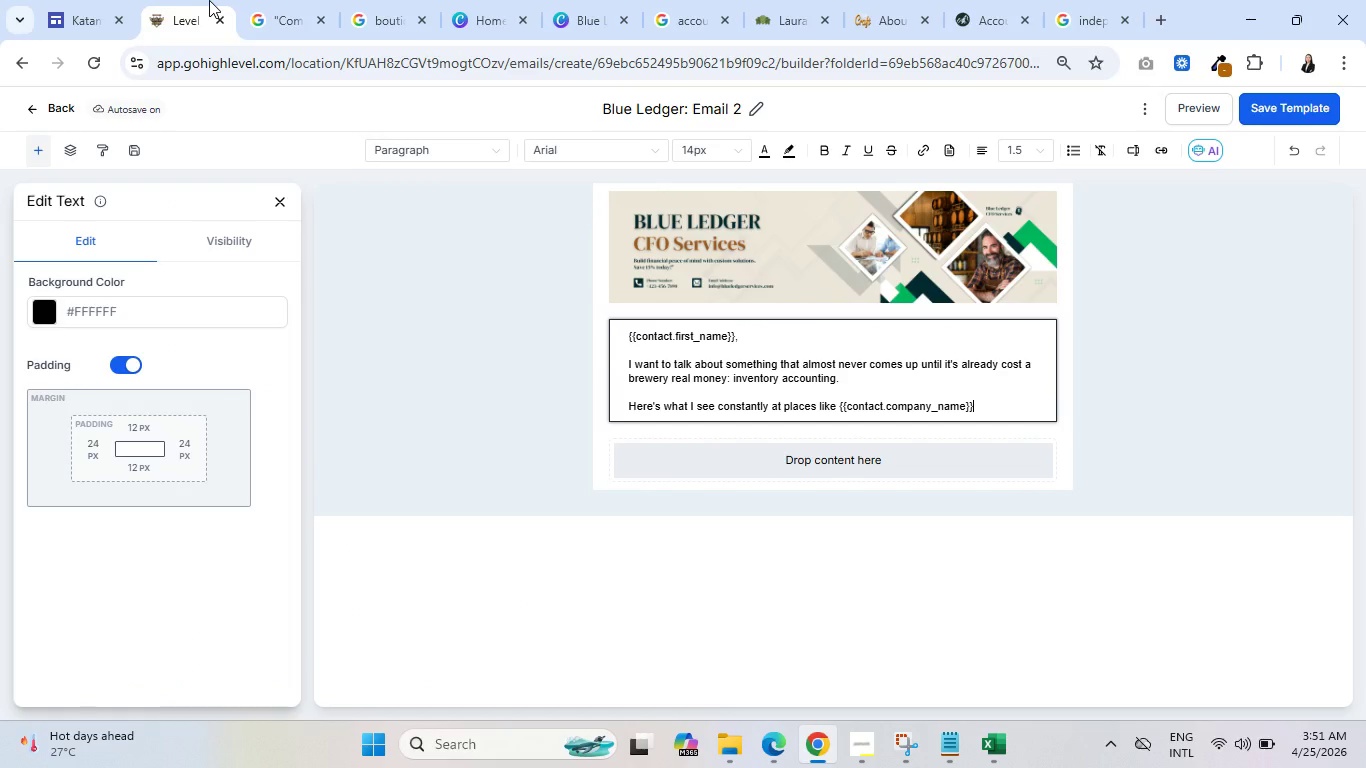 
type( and I mean)
 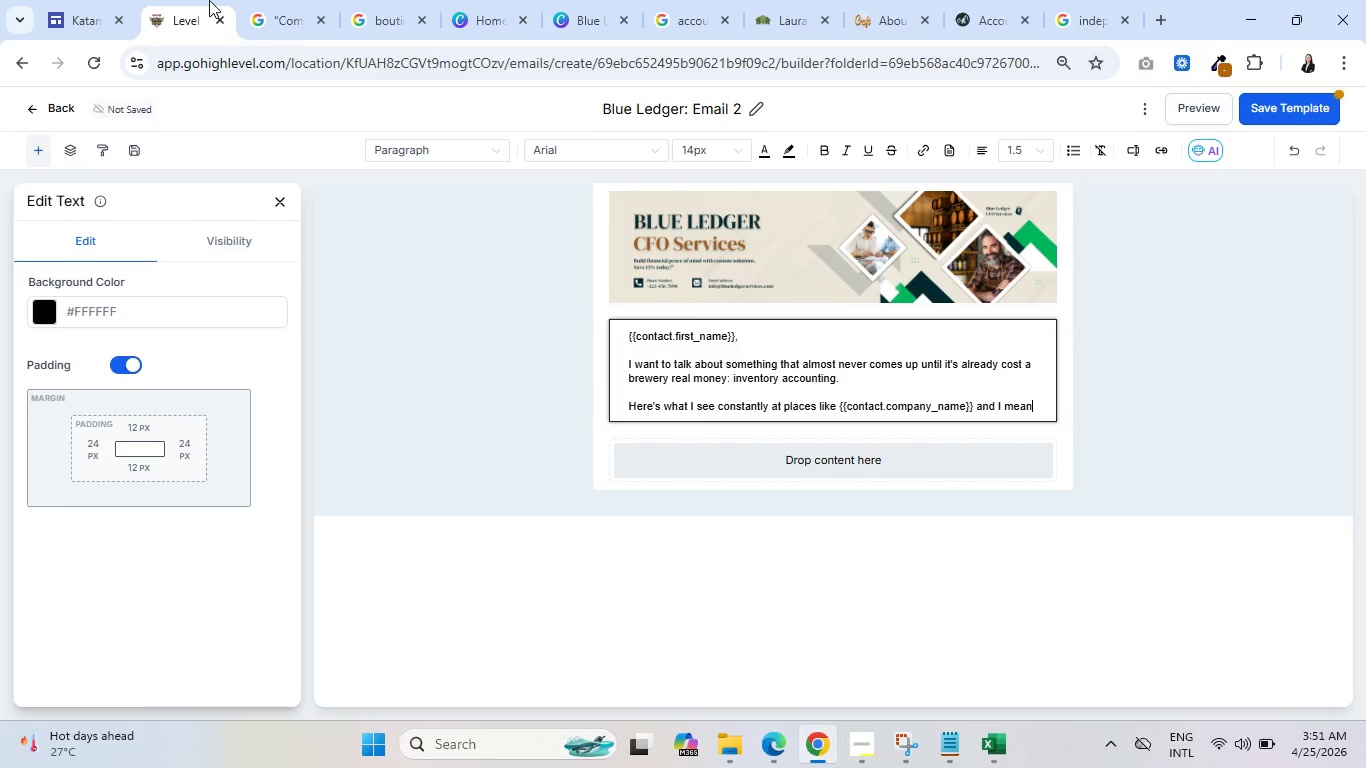 
type( this in thw)
key(Backspace)
type(e most i)
key(Backspace)
type(useful way possible)
 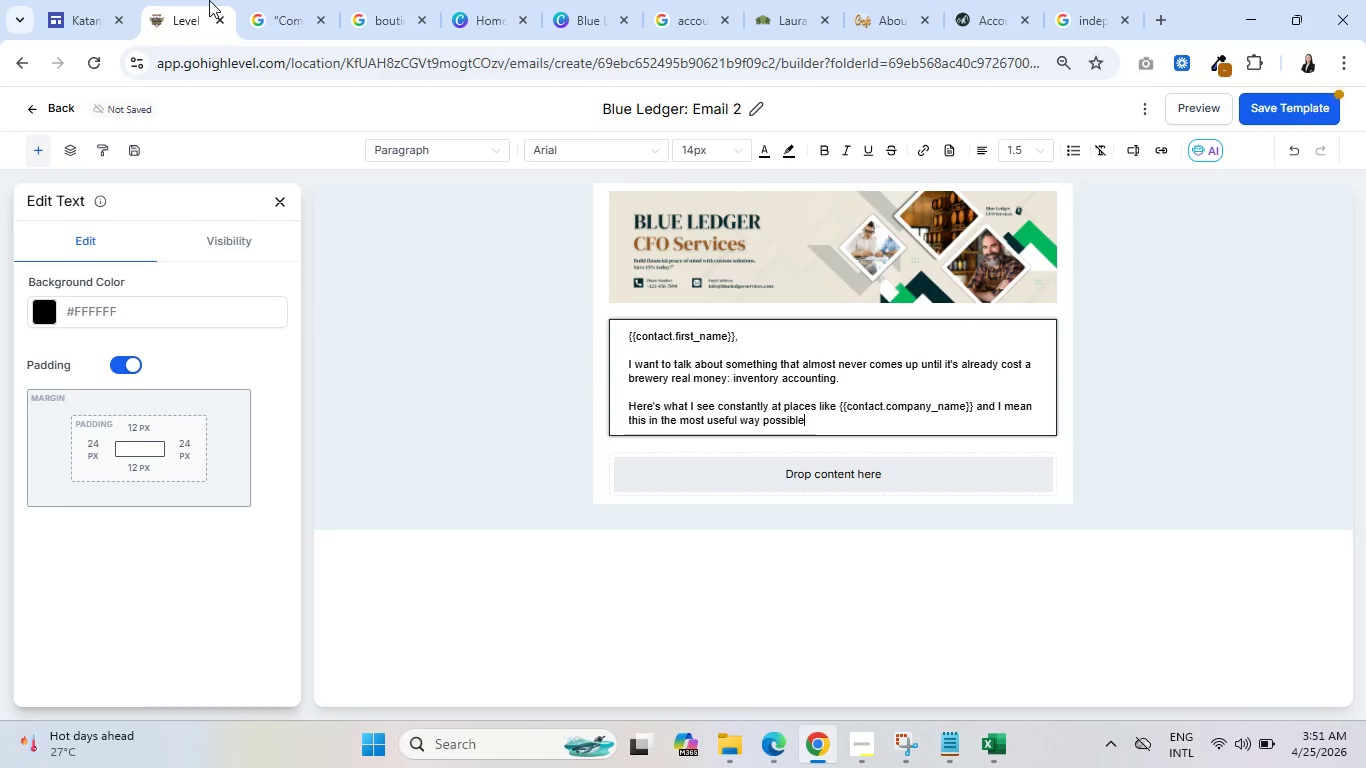 
type(, not a )
 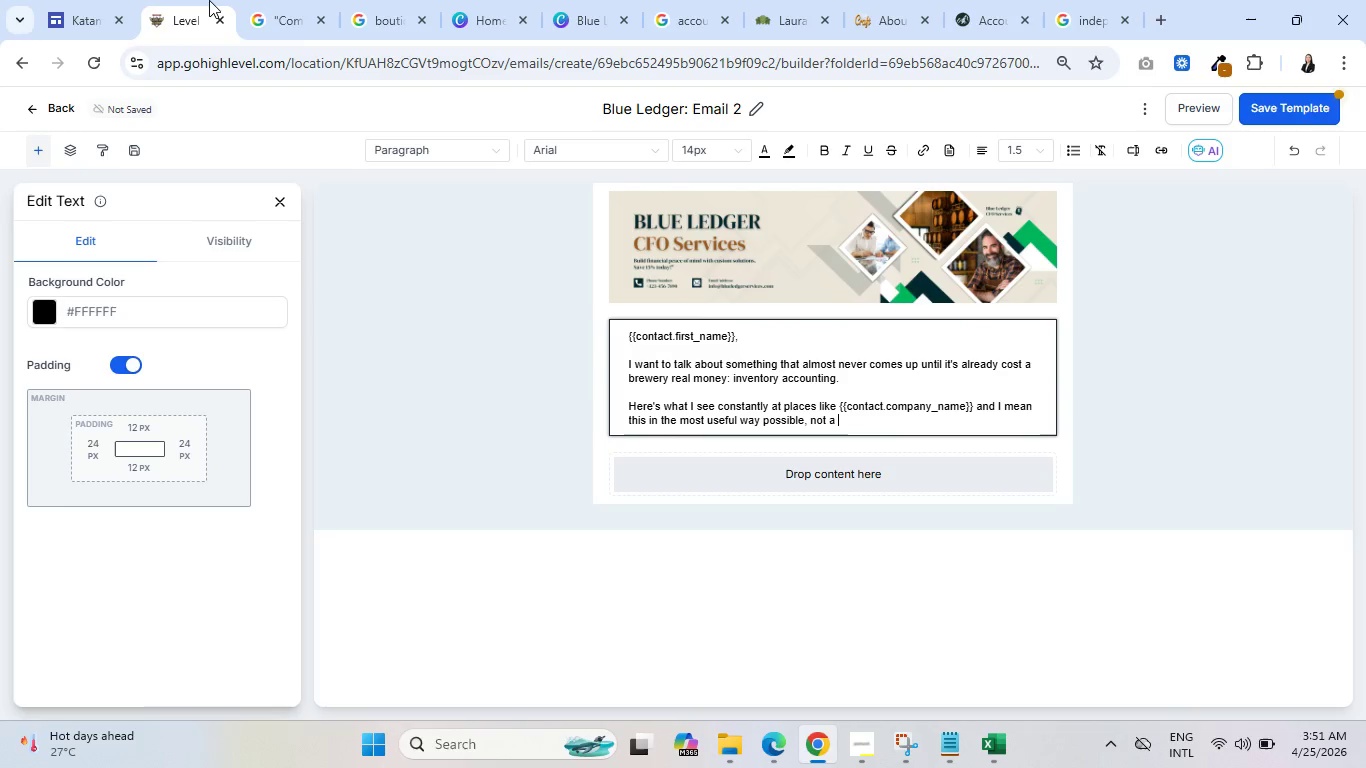 
key(Backspace)
type(s a criticism. The )
 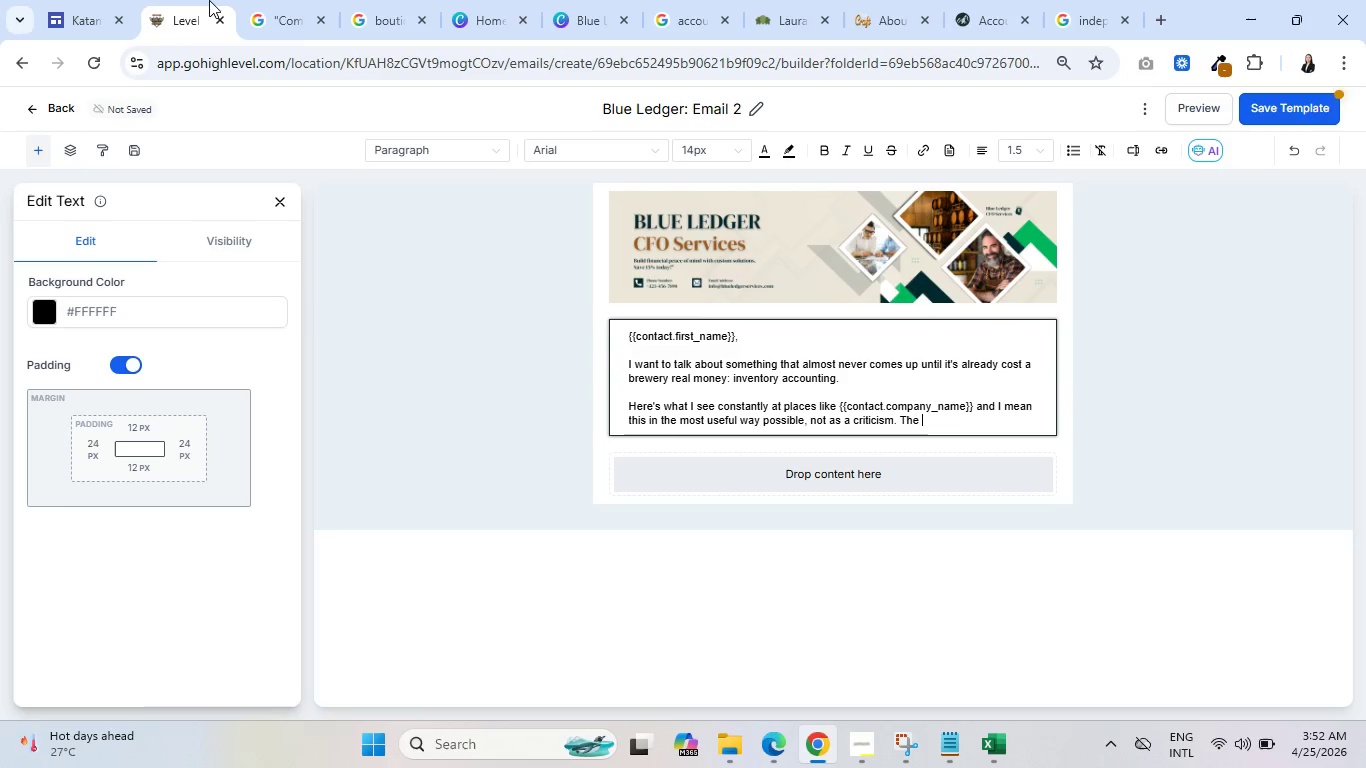 
wait(7.36)
 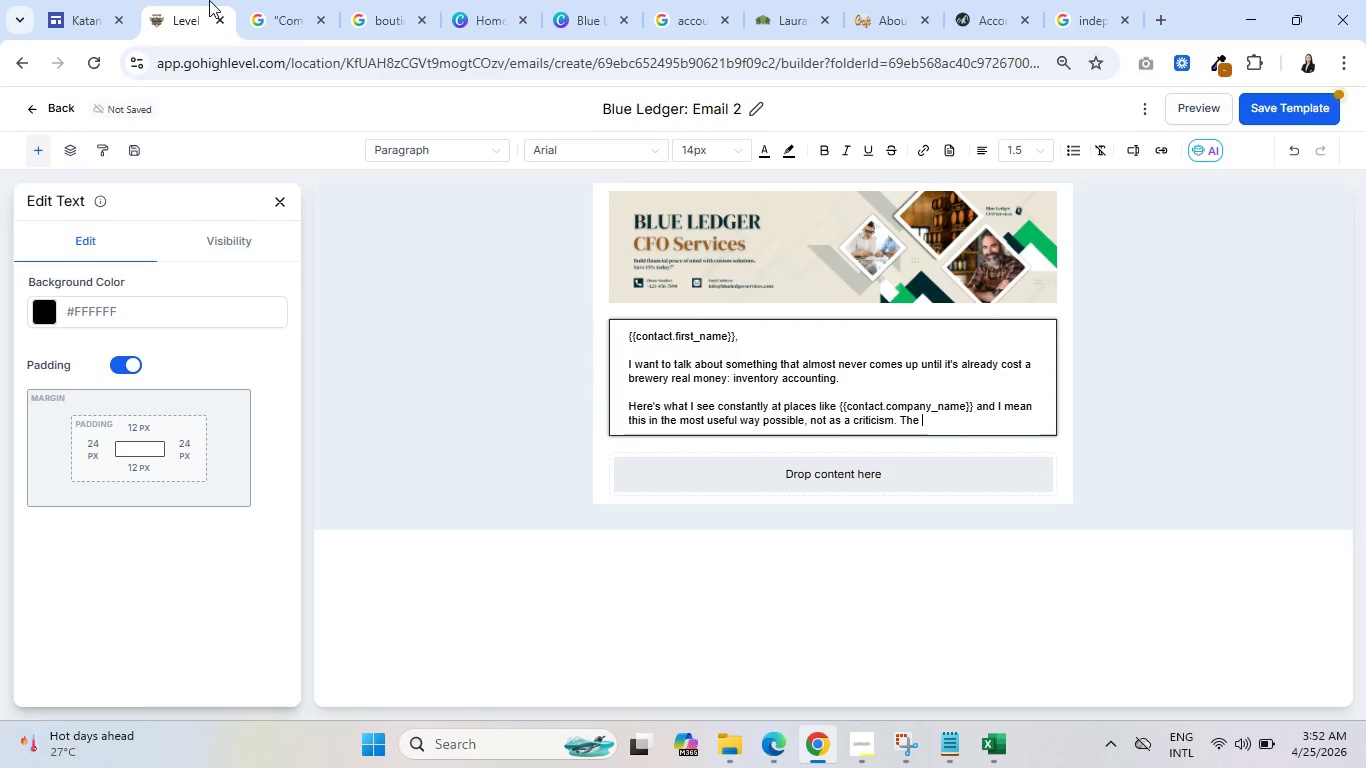 
type(booke)
key(Backspace)
type(keeping was set up)
 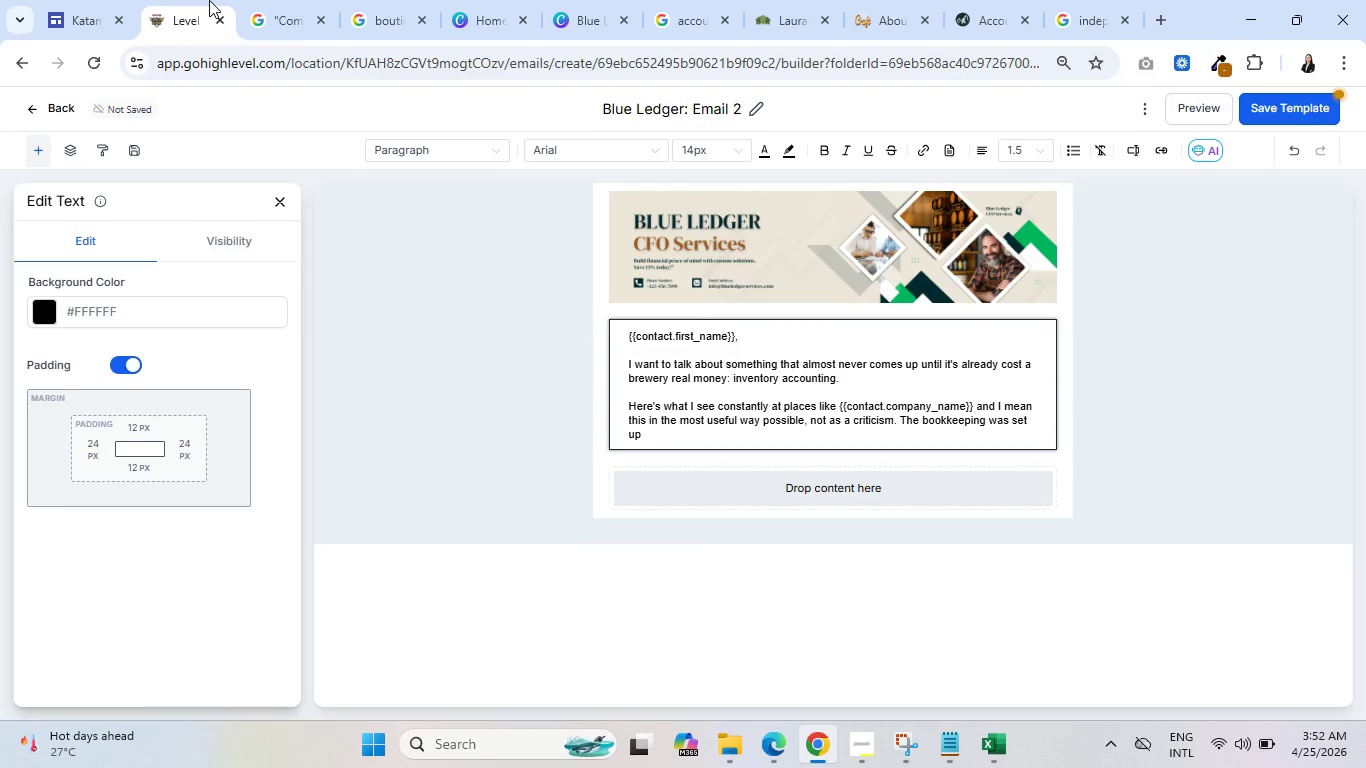 
type(t)
key(Backspace)
type( to run the)
 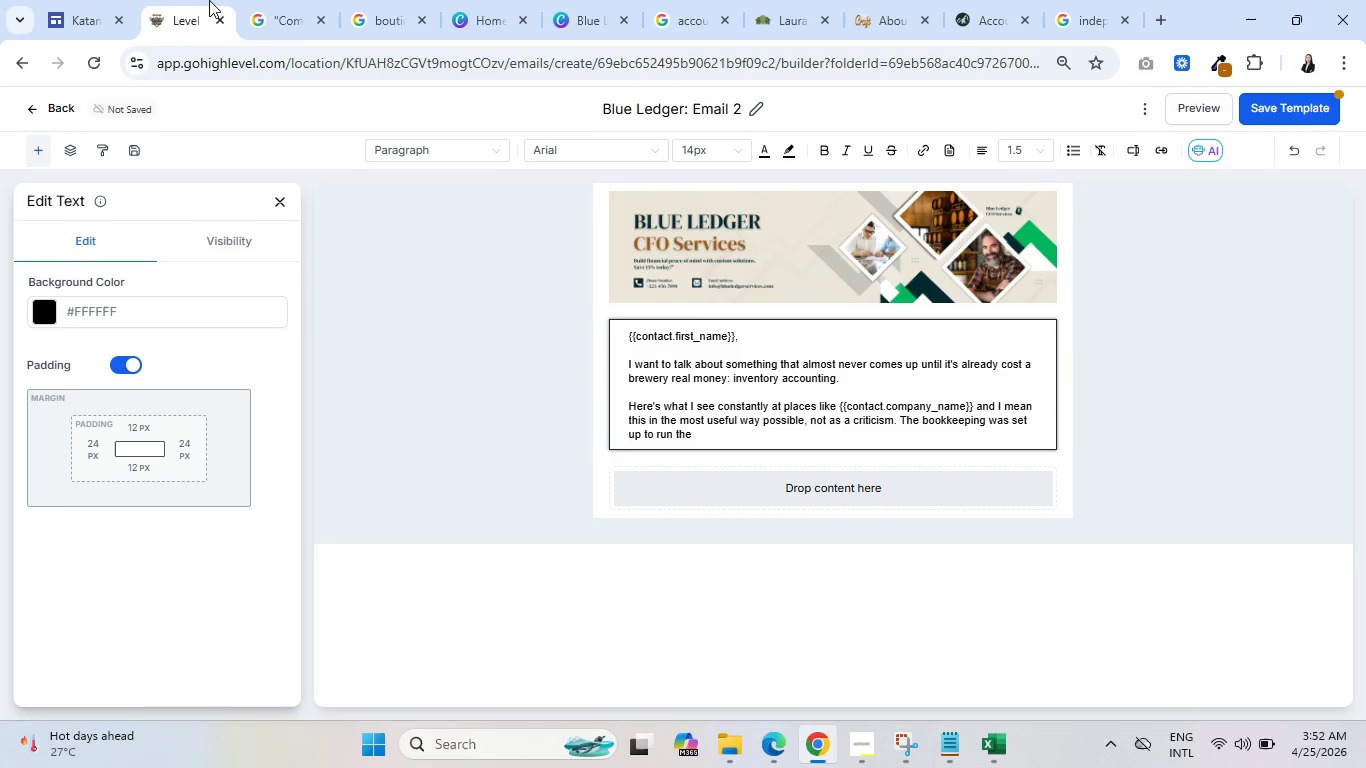 
wait(7.92)
 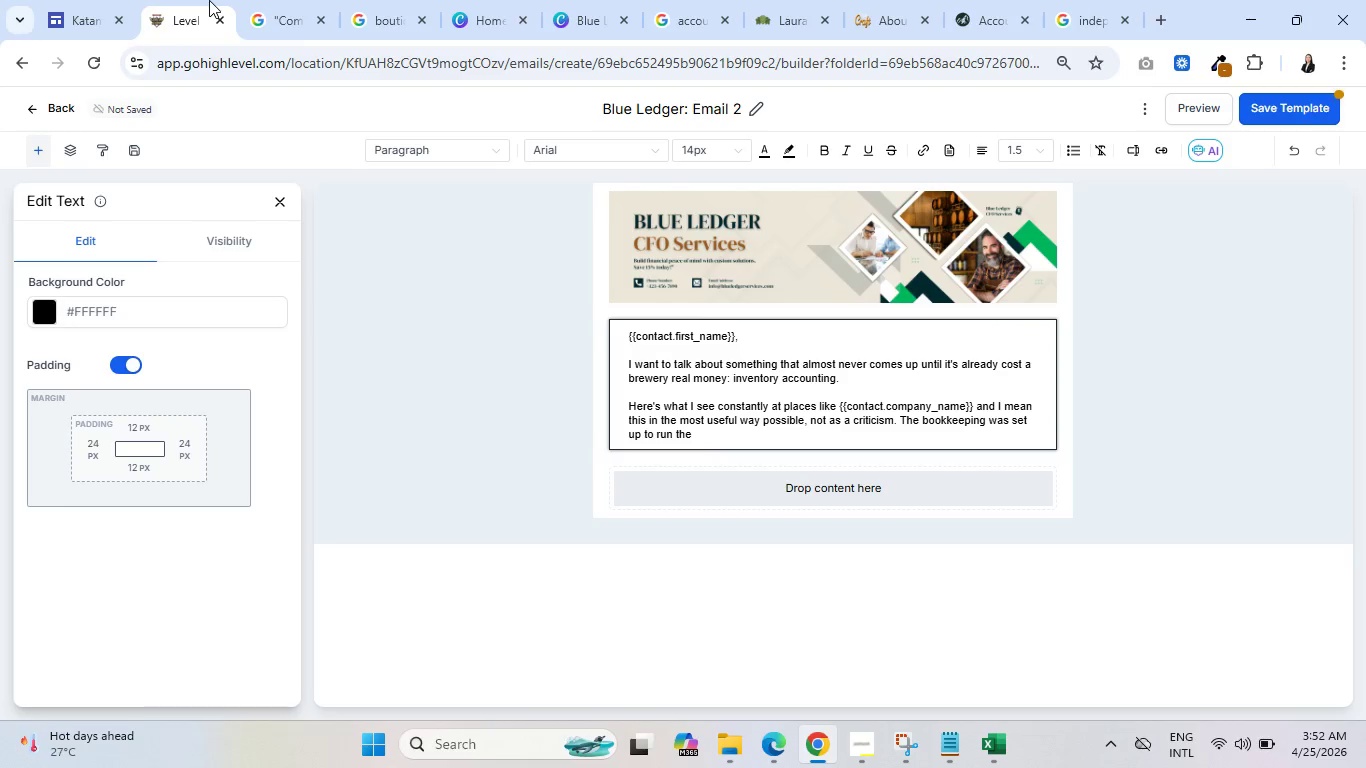 
type( business day-to-day)
 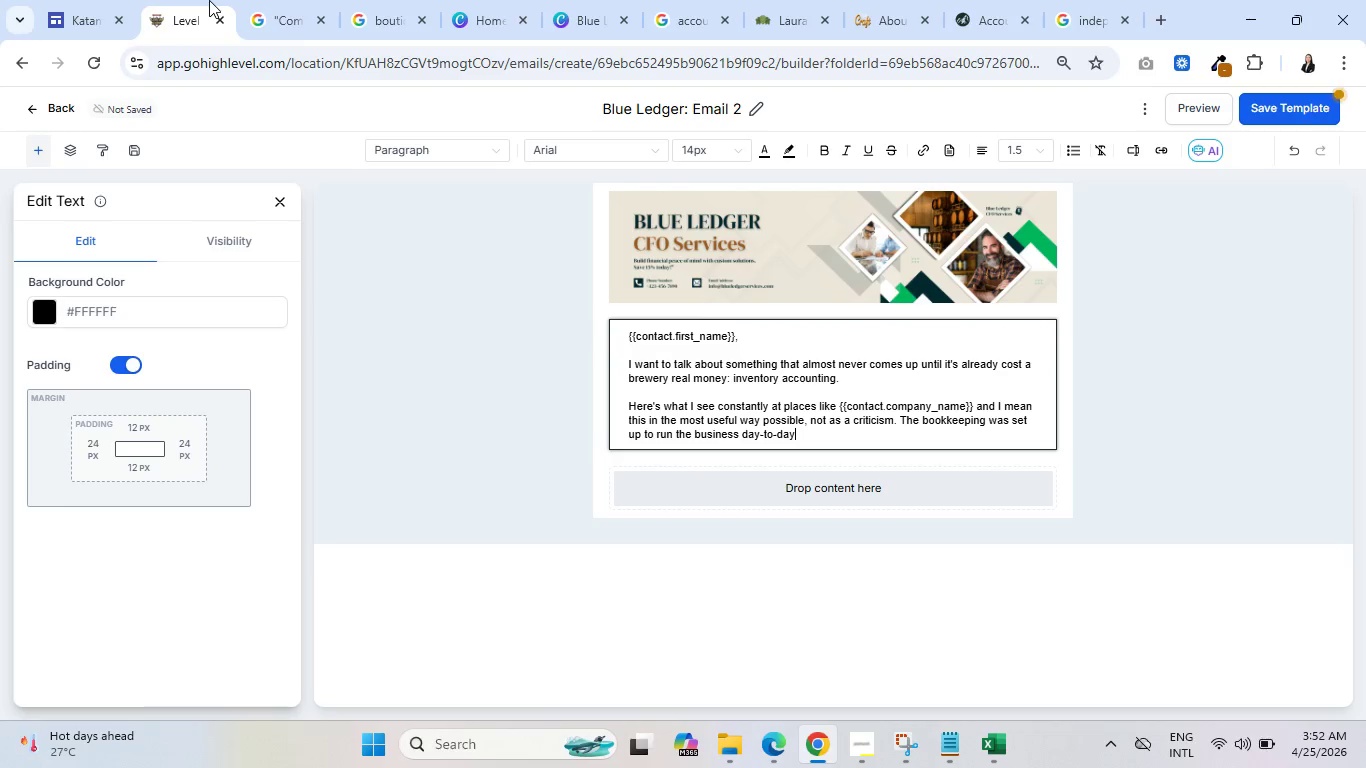 
type(. It wasn't )
 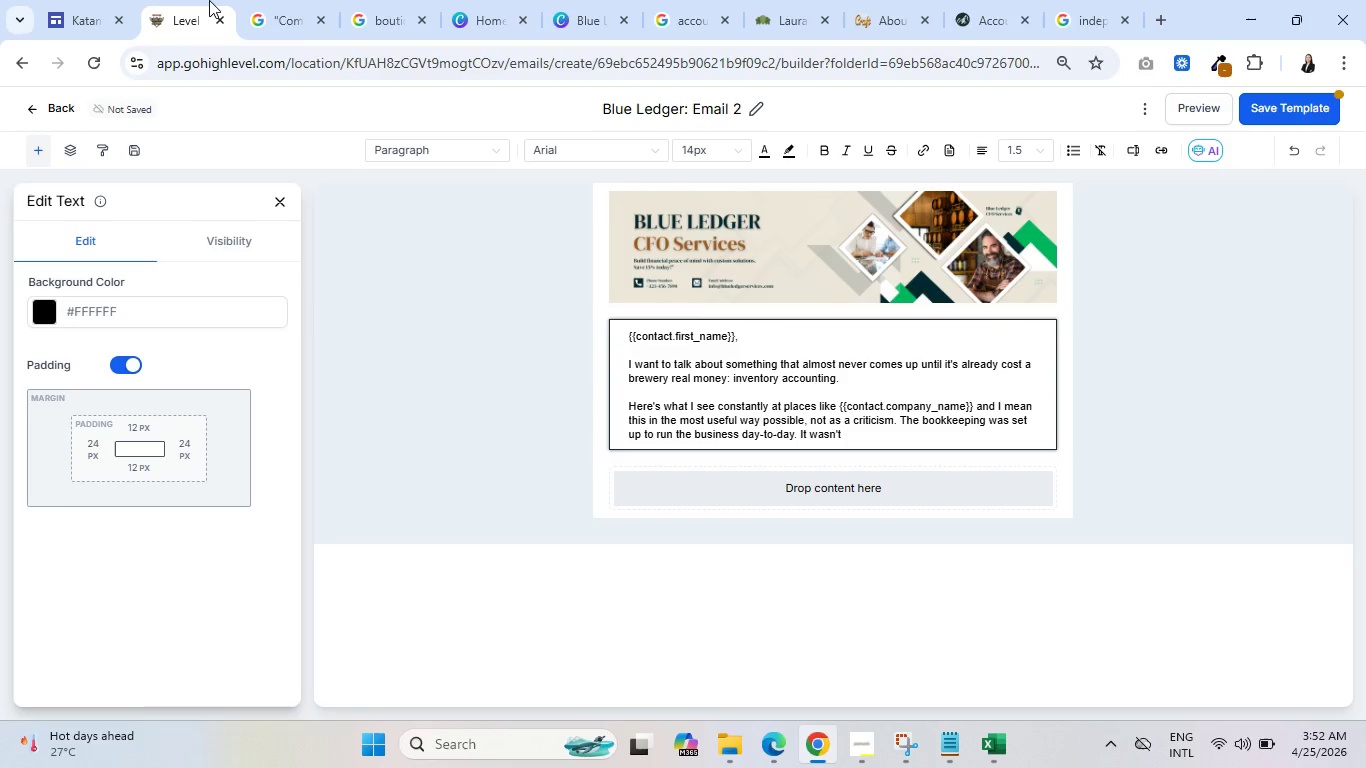 
wait(25.31)
 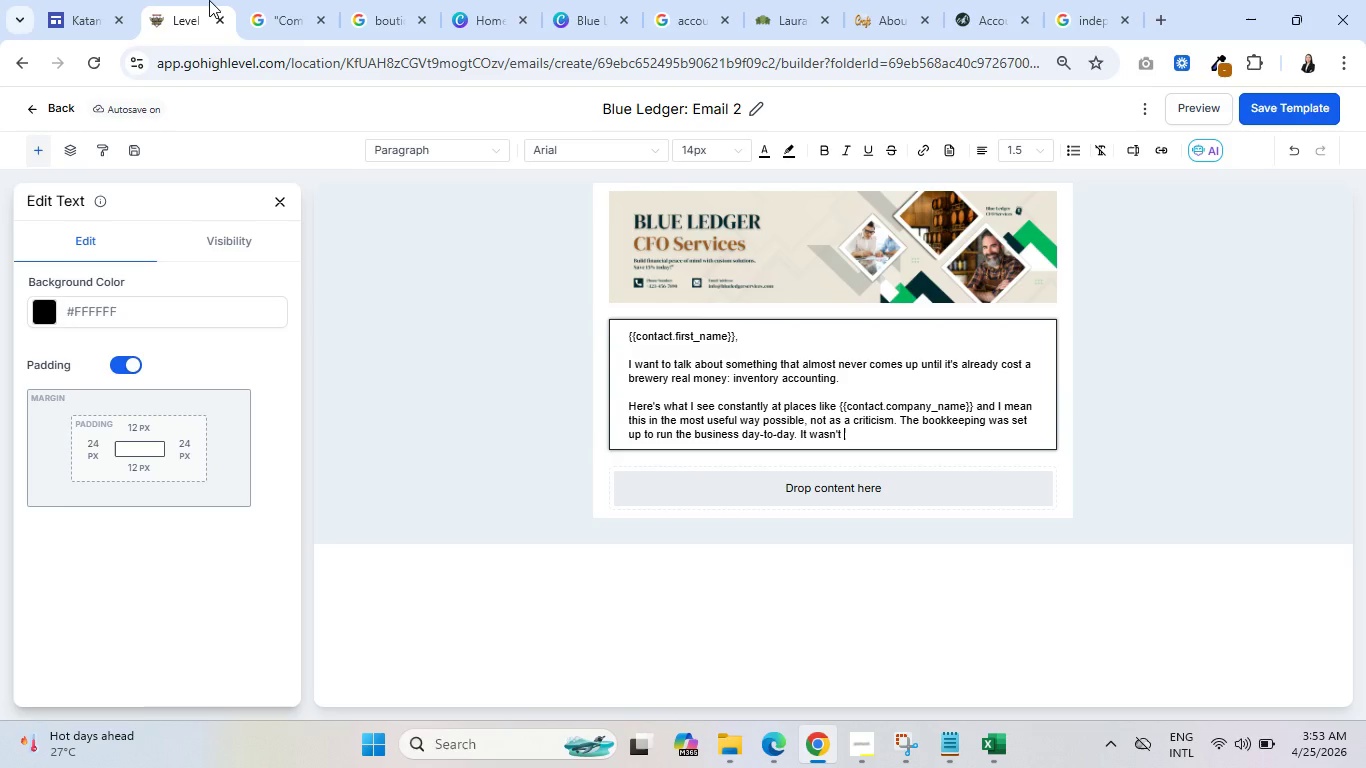 
type(set up to)
 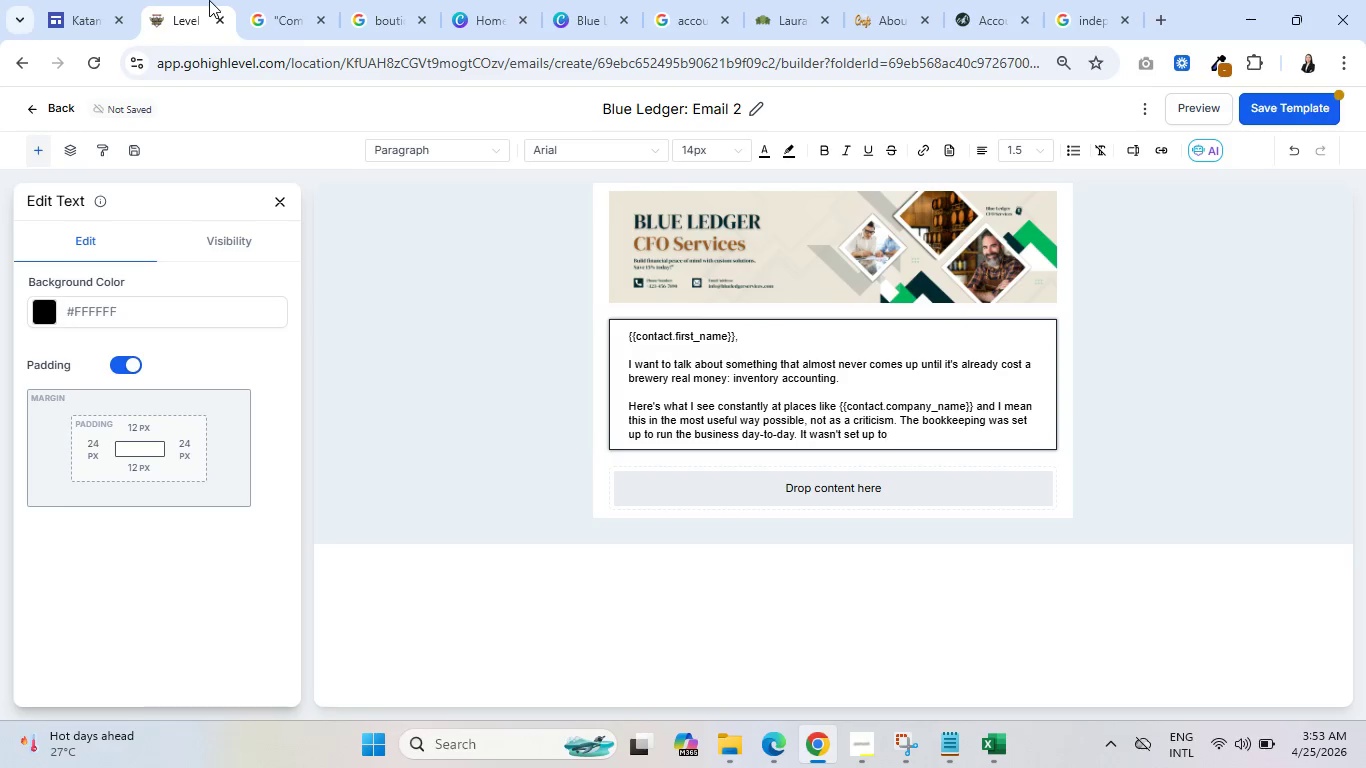 
type( optimize the businss)
key(Backspace)
key(Backspace)
type(ess.)
 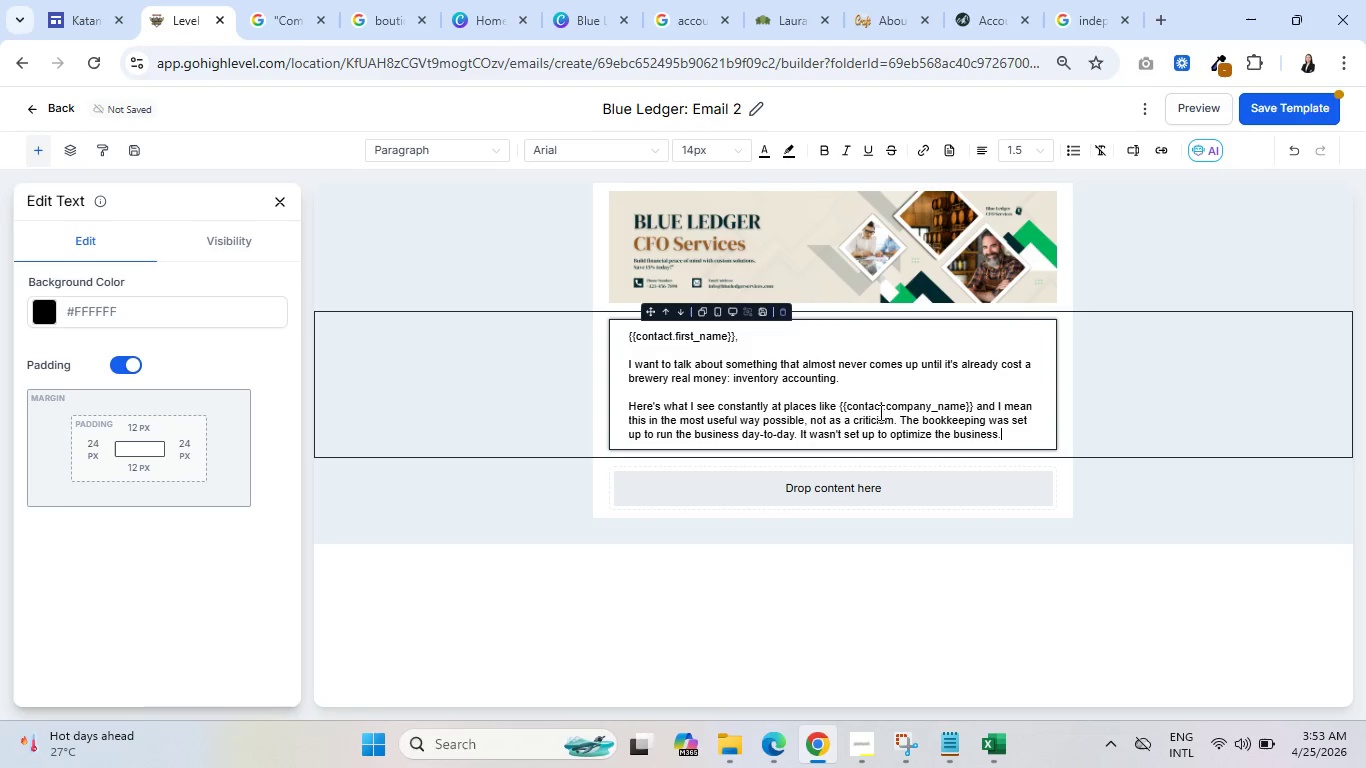 
double_click([903, 431])
 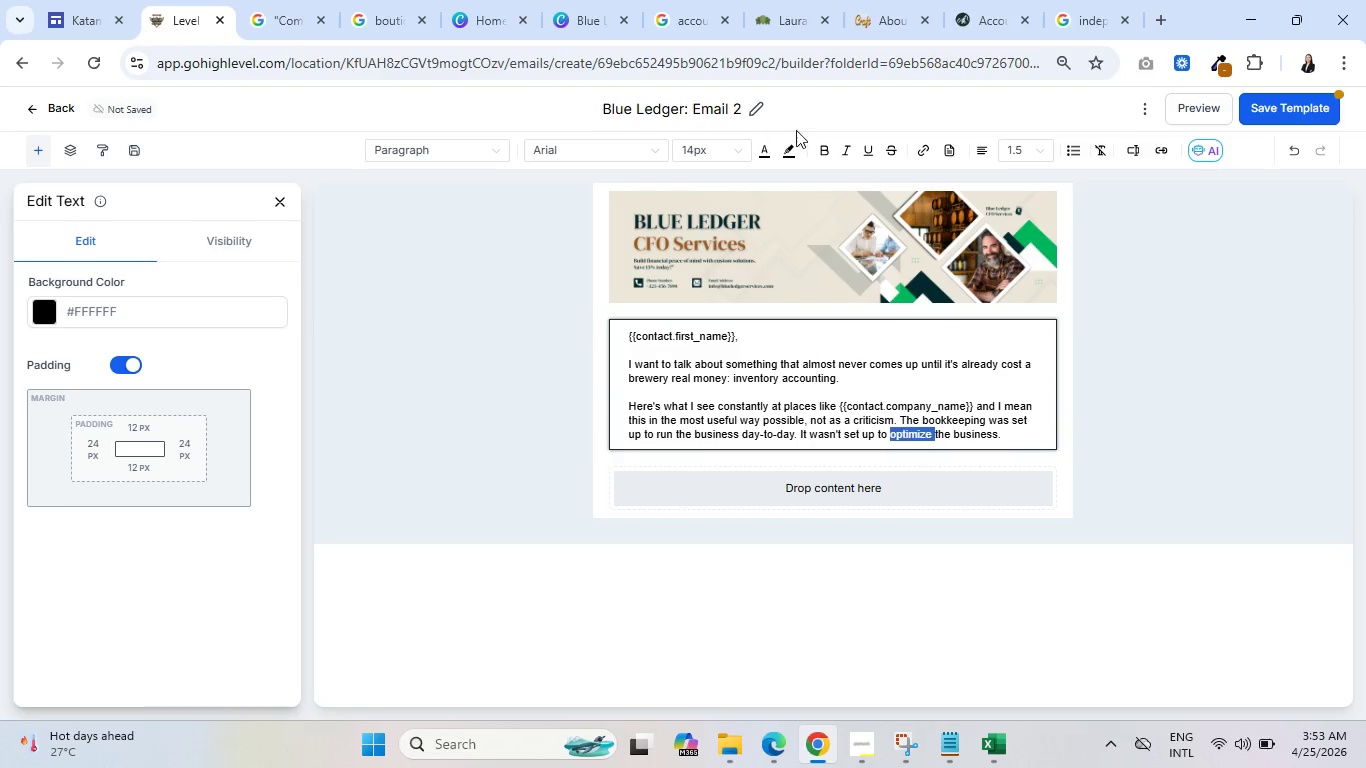 
left_click([821, 146])
 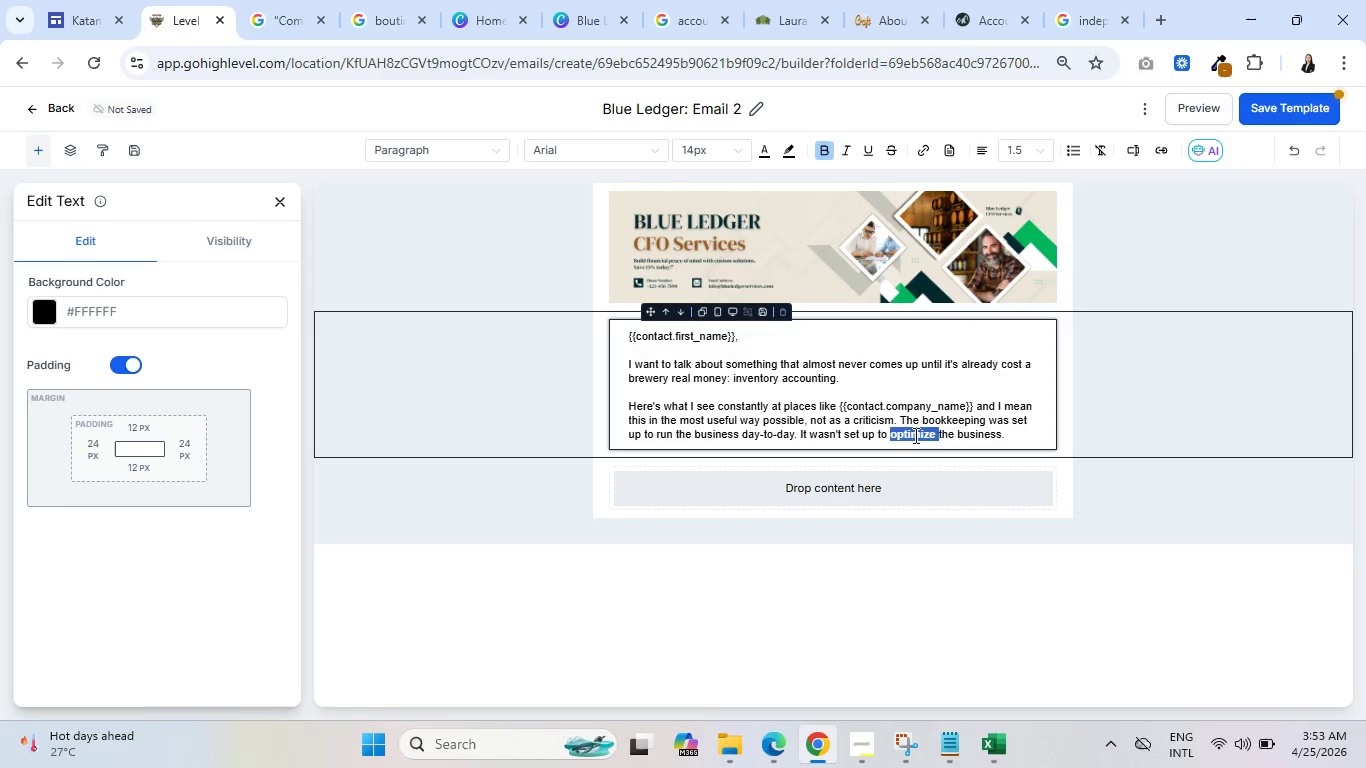 
left_click([930, 402])
 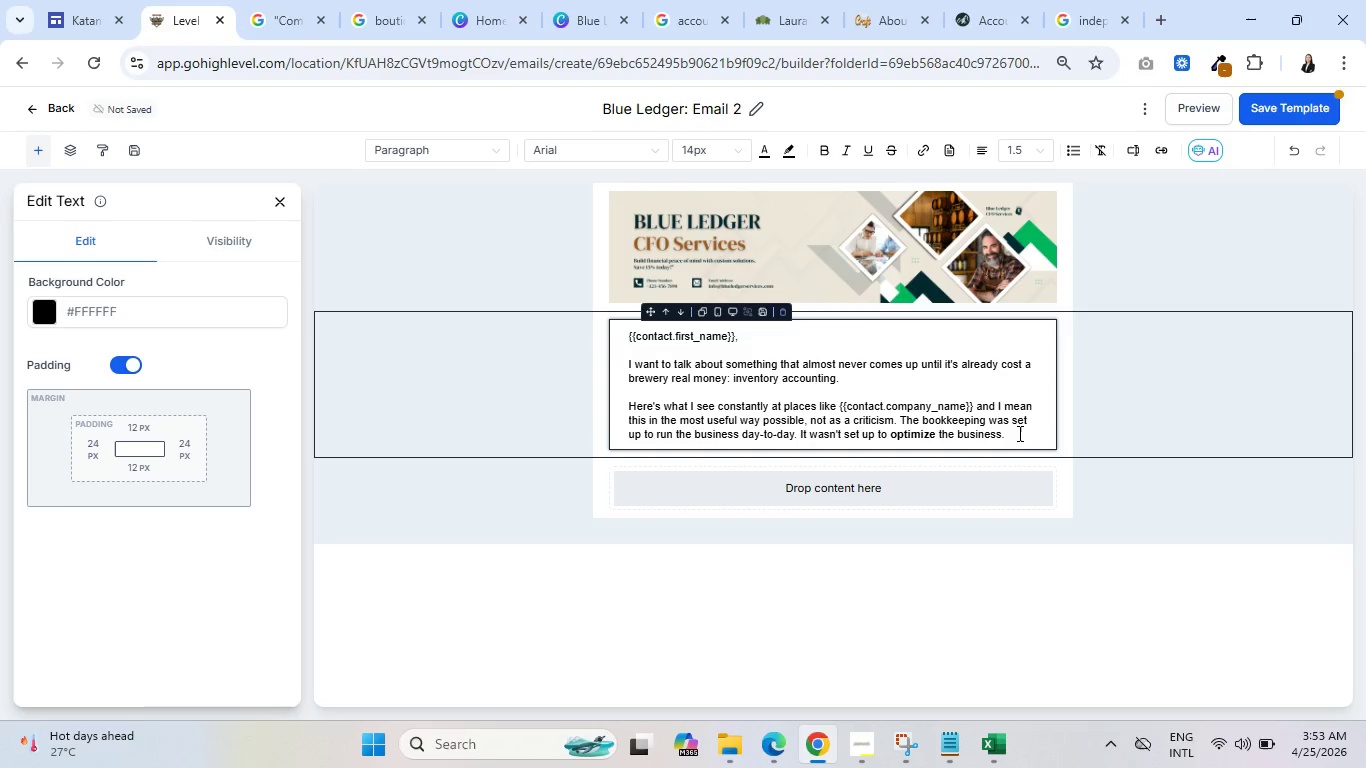 
wait(8.77)
 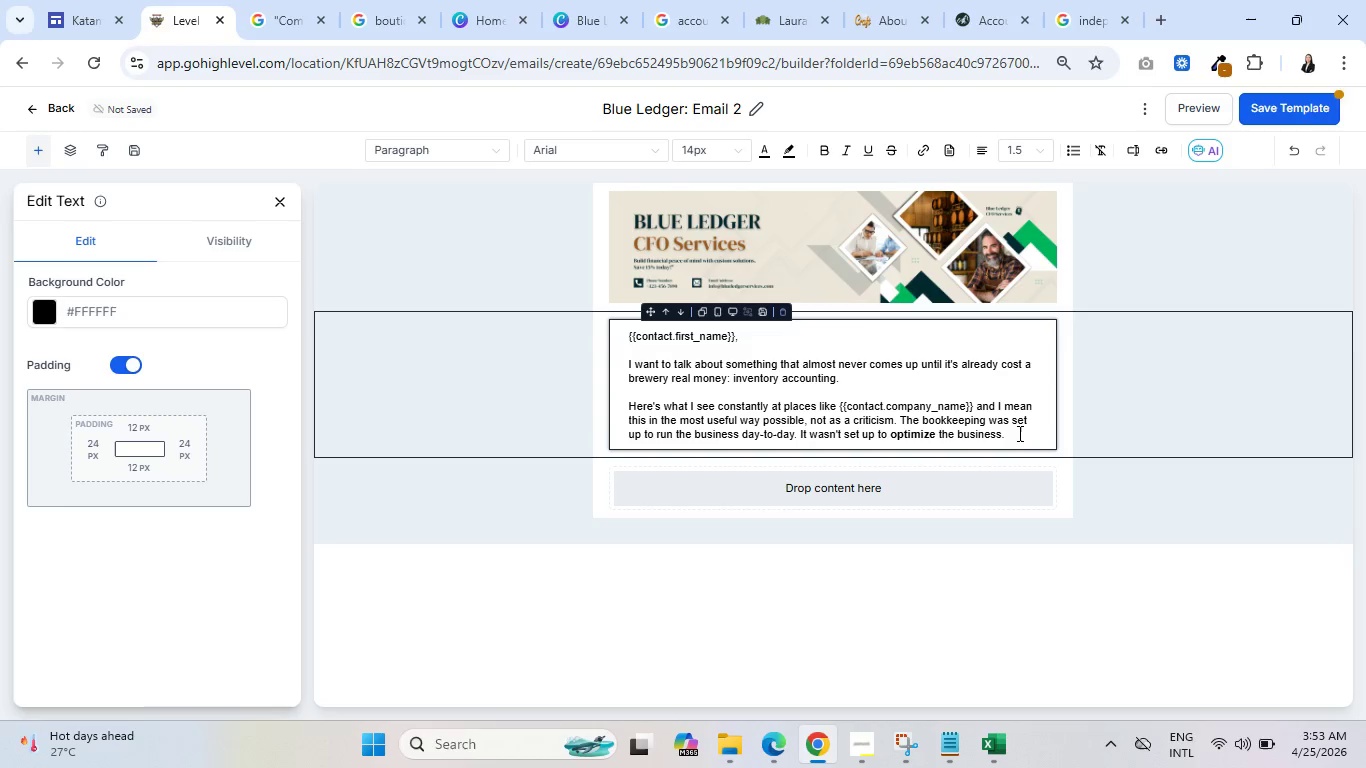 
key(Space)
 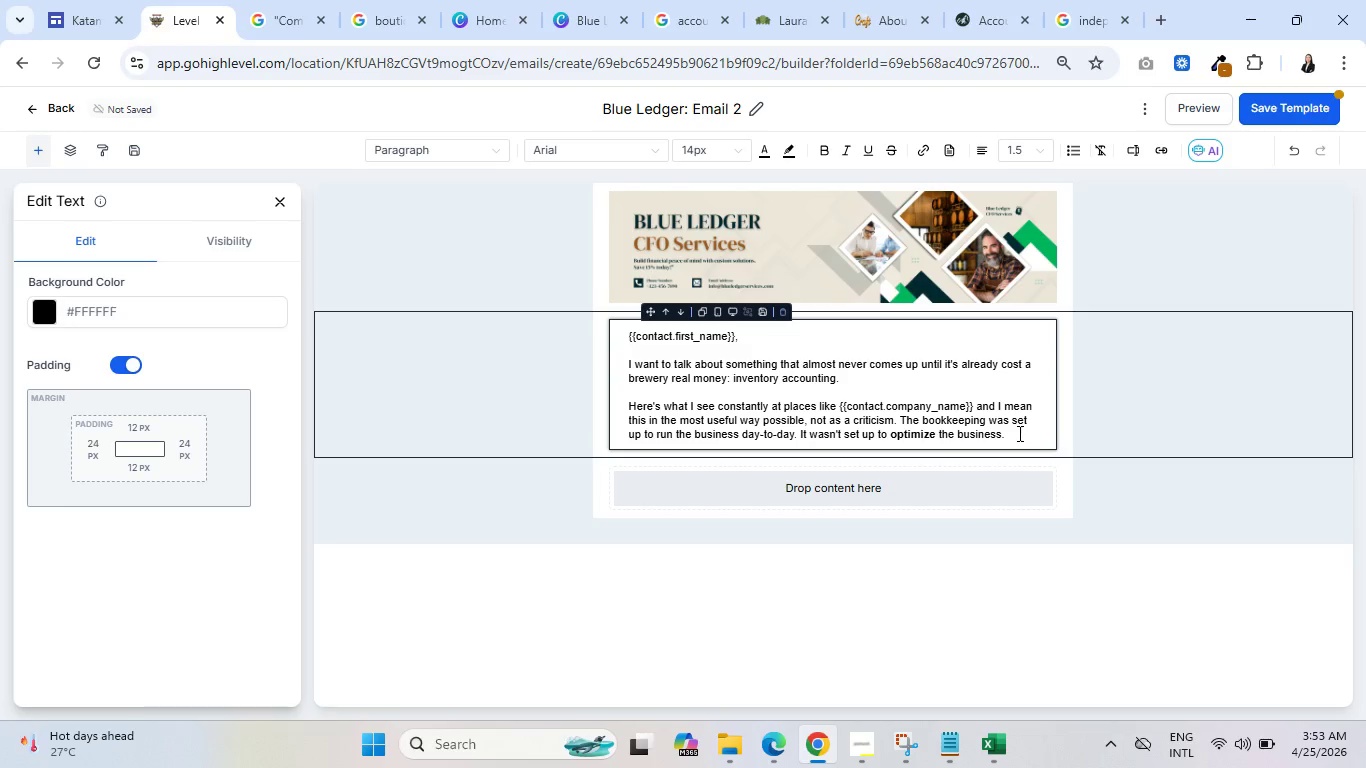 
wait(5.56)
 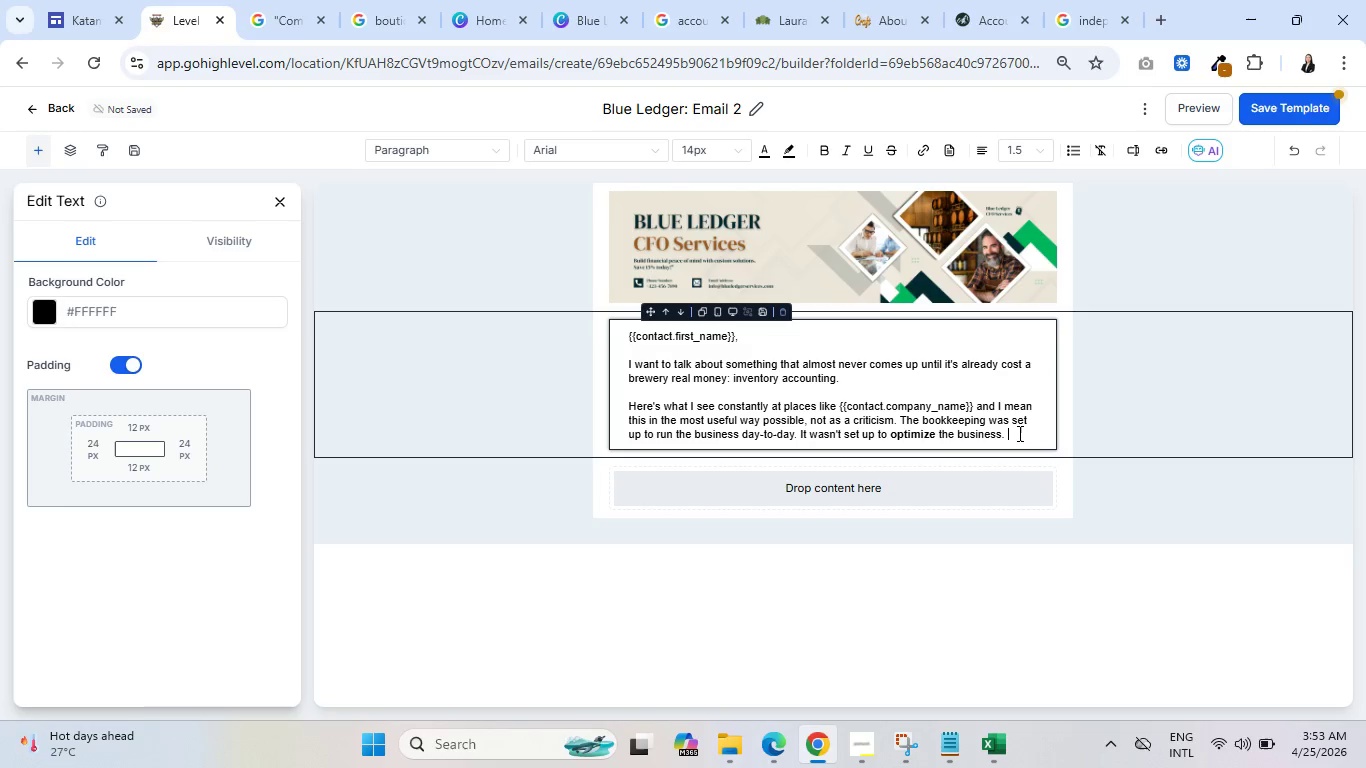 
type(These are )
 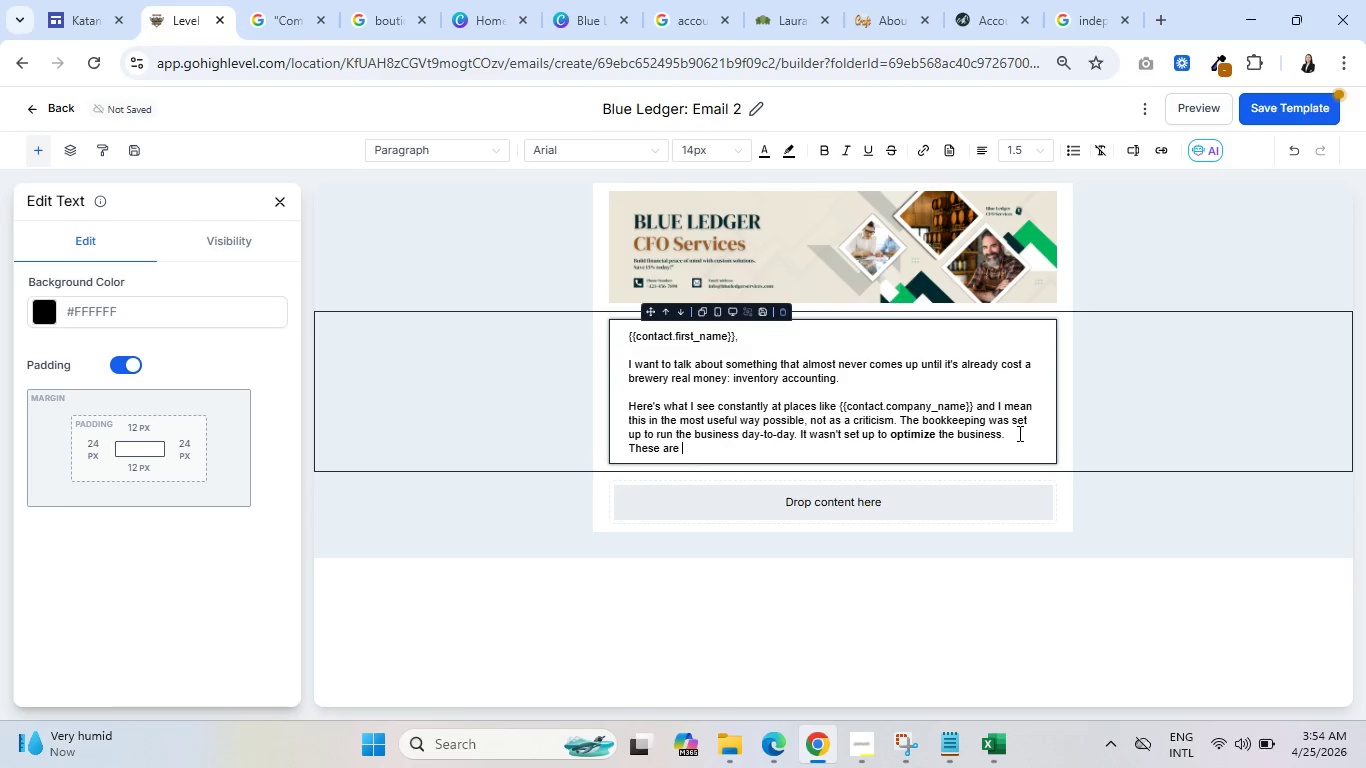 
type(two completely different jobs.)
 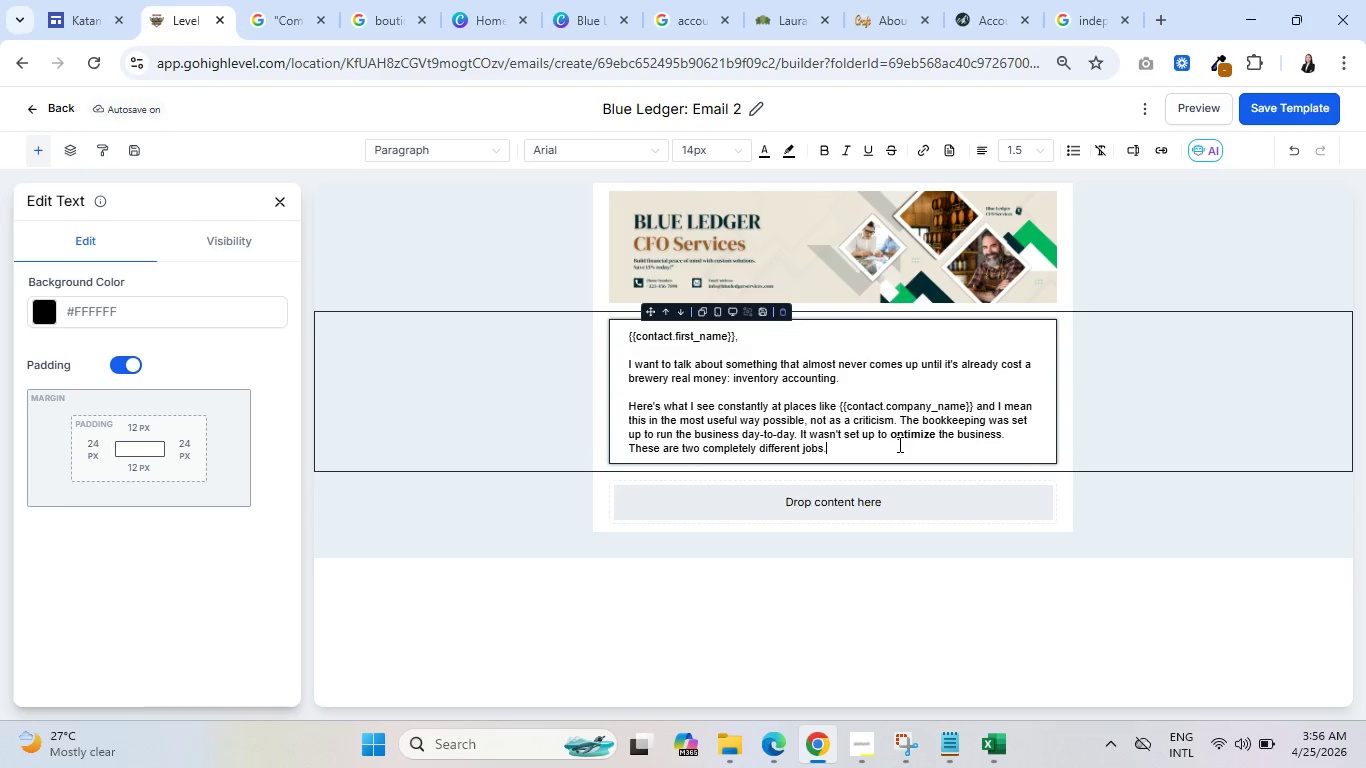 
wait(147.75)
 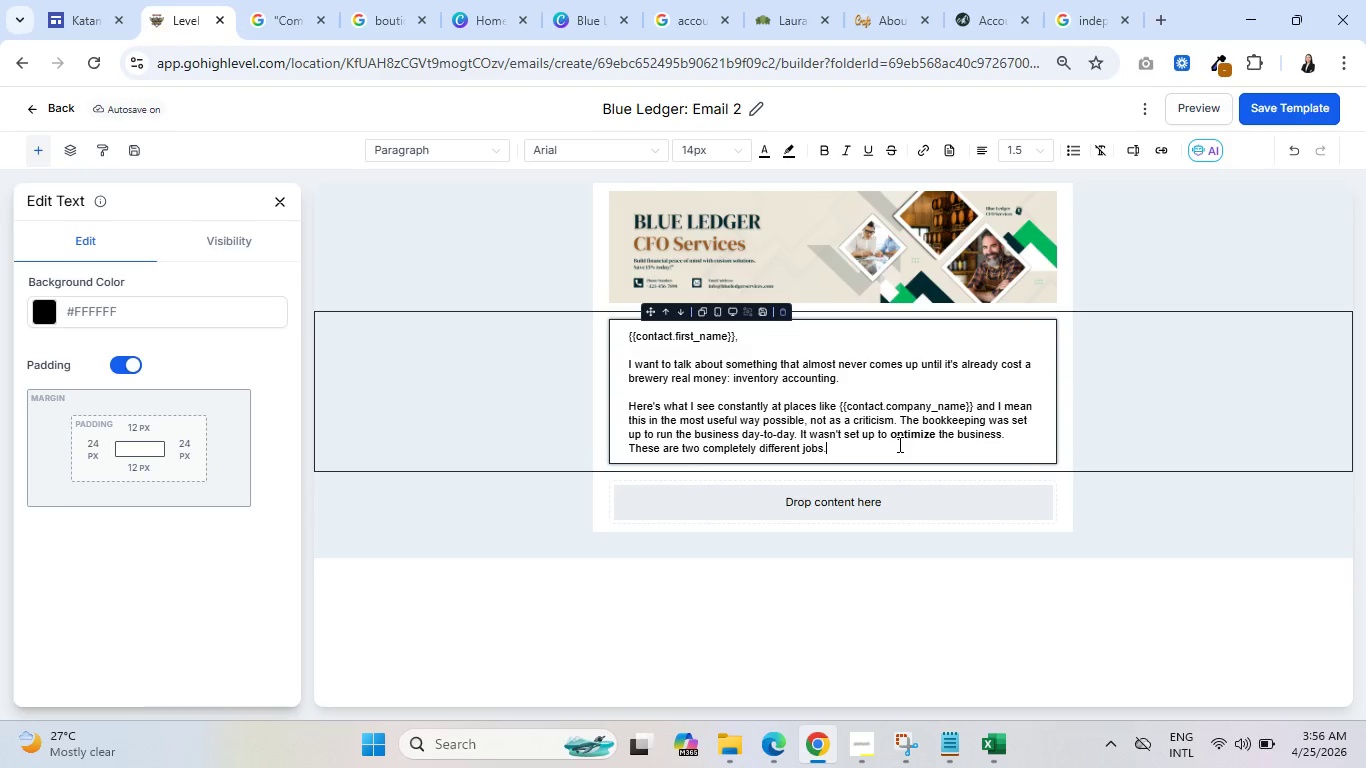 
key(Enter)
 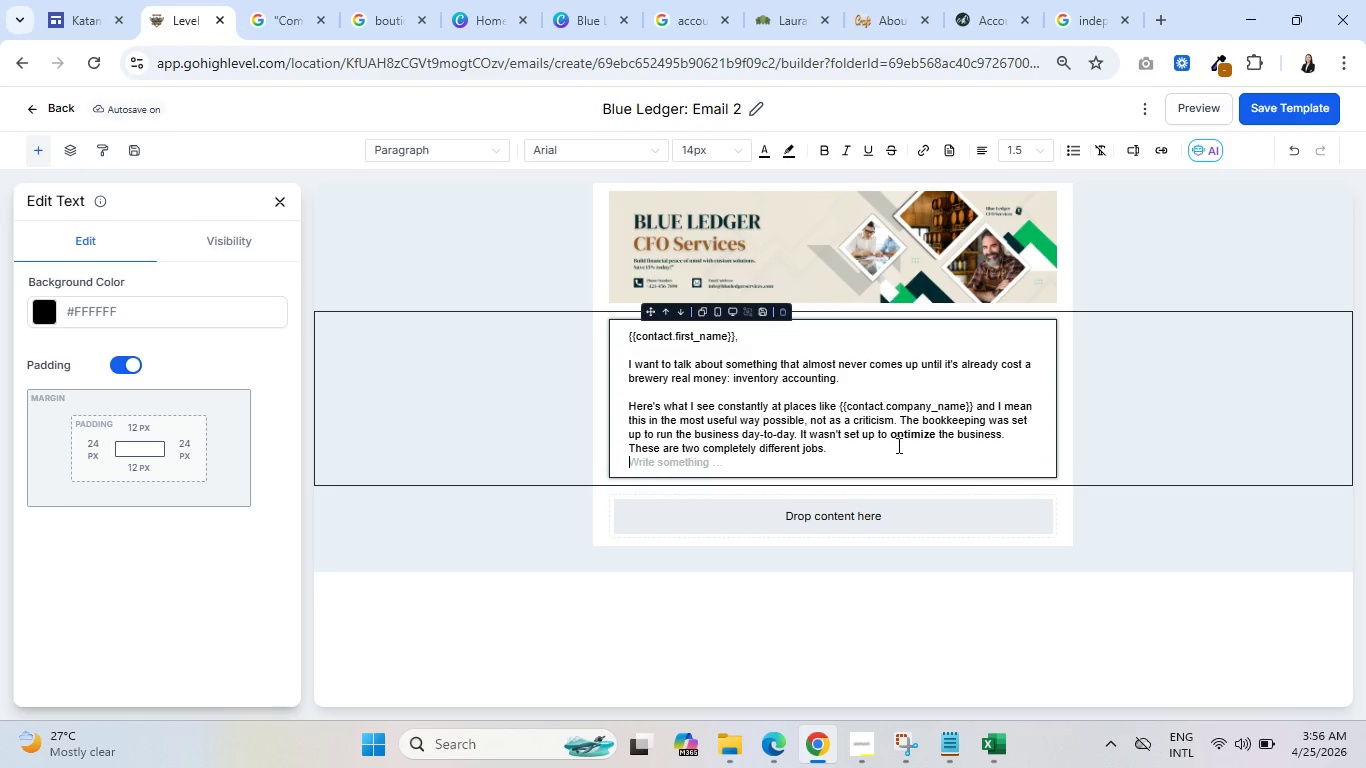 
key(Enter)
 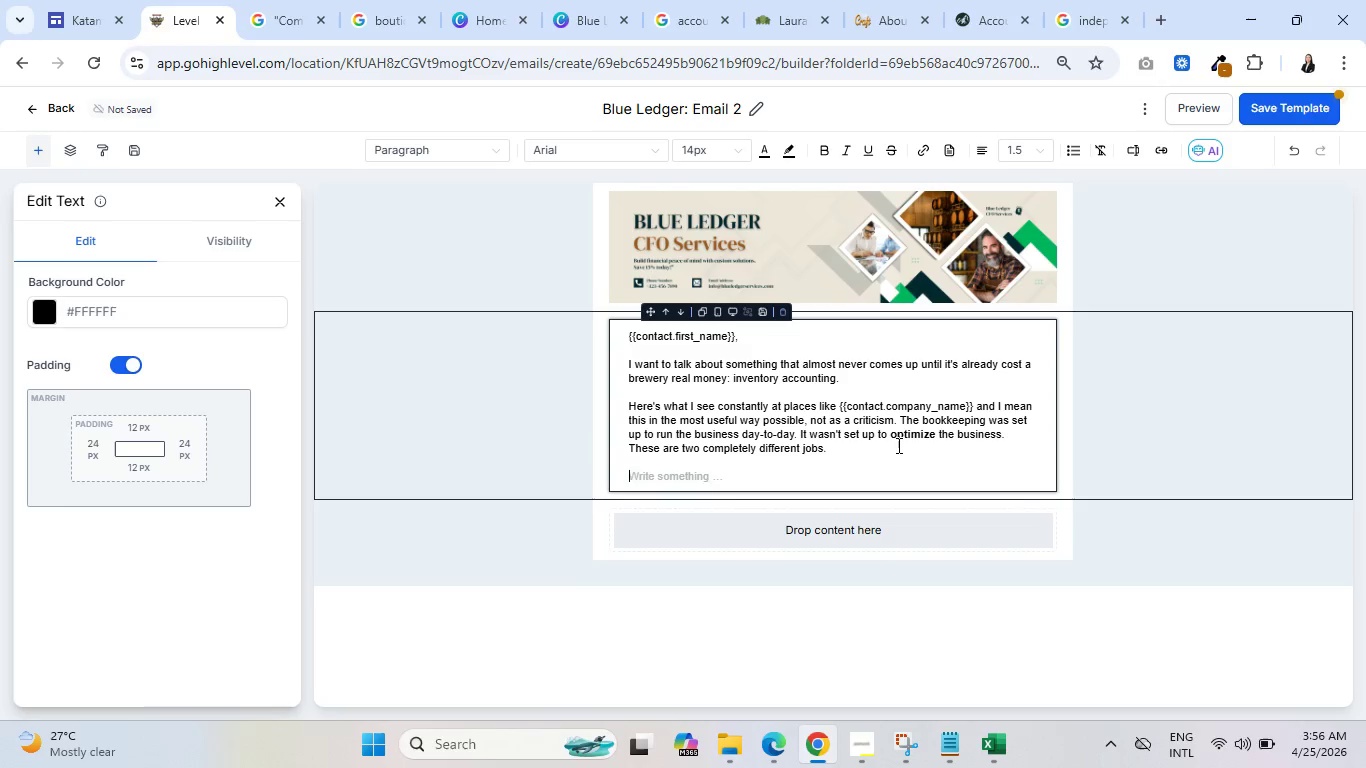 
type(The most common inventory mistakes we fnd)
key(Backspace)
key(Backspace)
type(ind)
 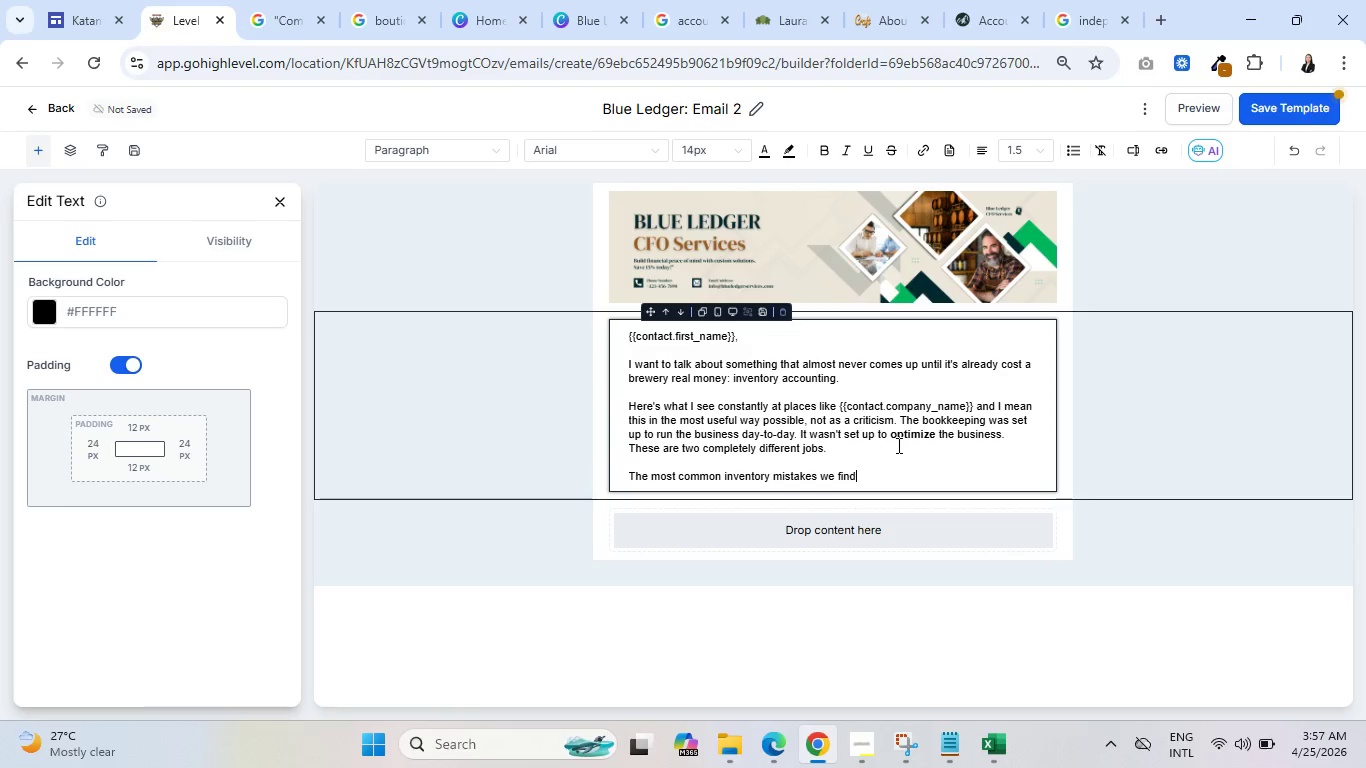 
type( when we come in:)
 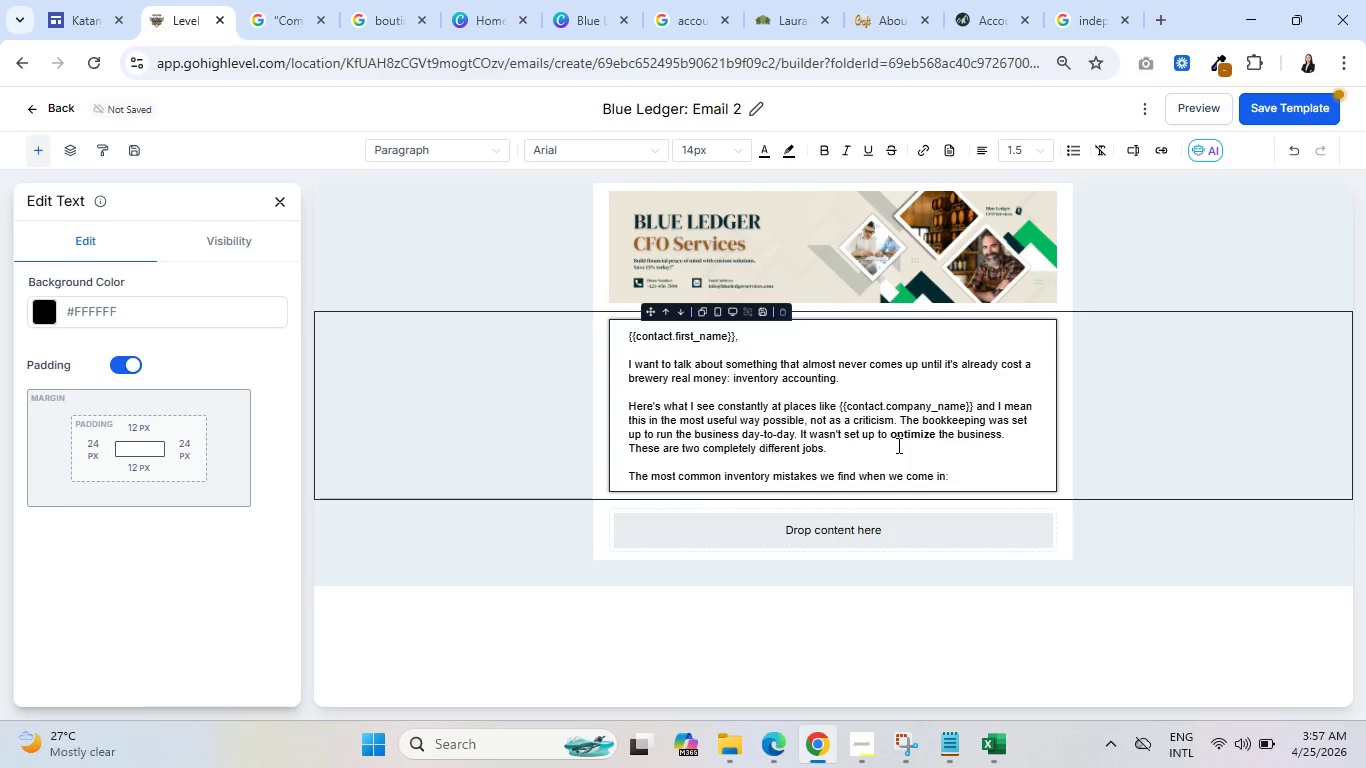 
left_click([276, 200])
 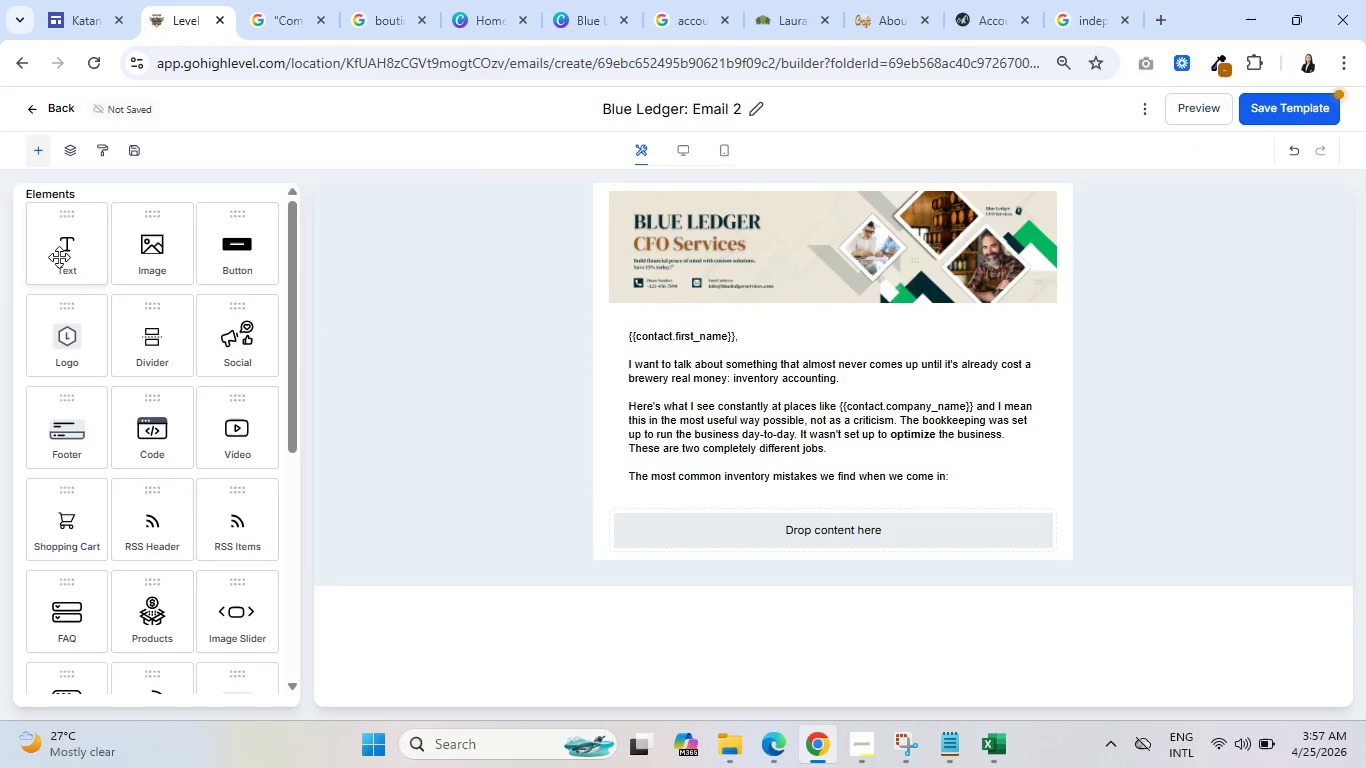 
scroll: coordinate [104, 412], scroll_direction: down, amount: 5.0
 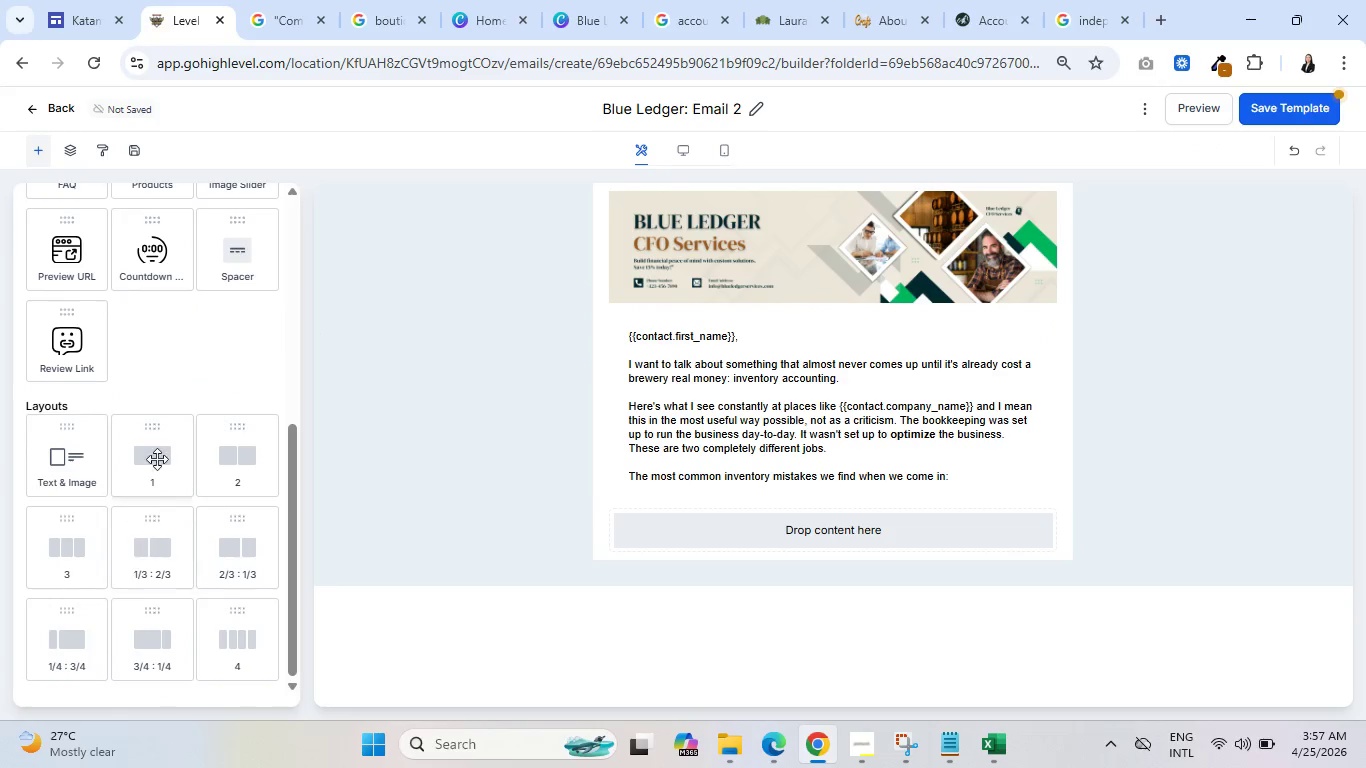 
left_click_drag(start_coordinate=[158, 456], to_coordinate=[713, 565])
 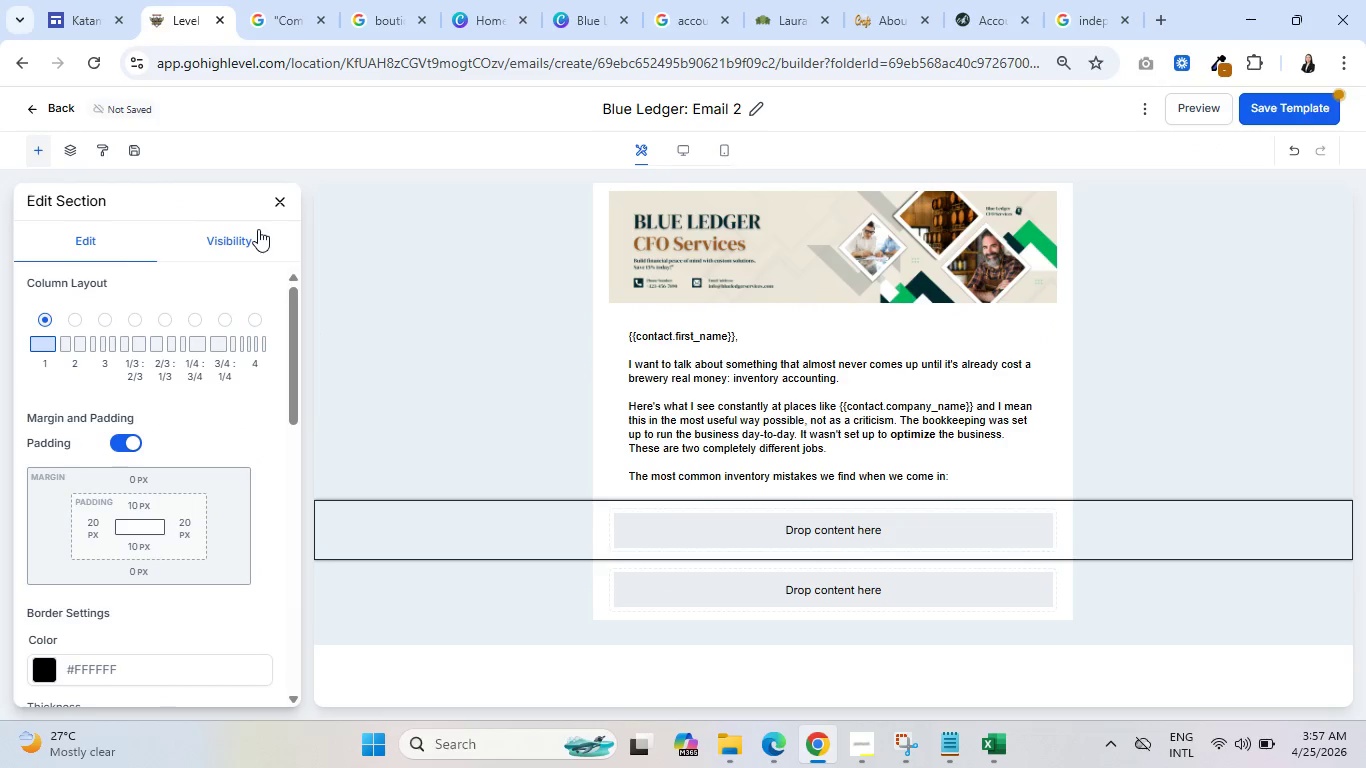 
left_click([286, 202])
 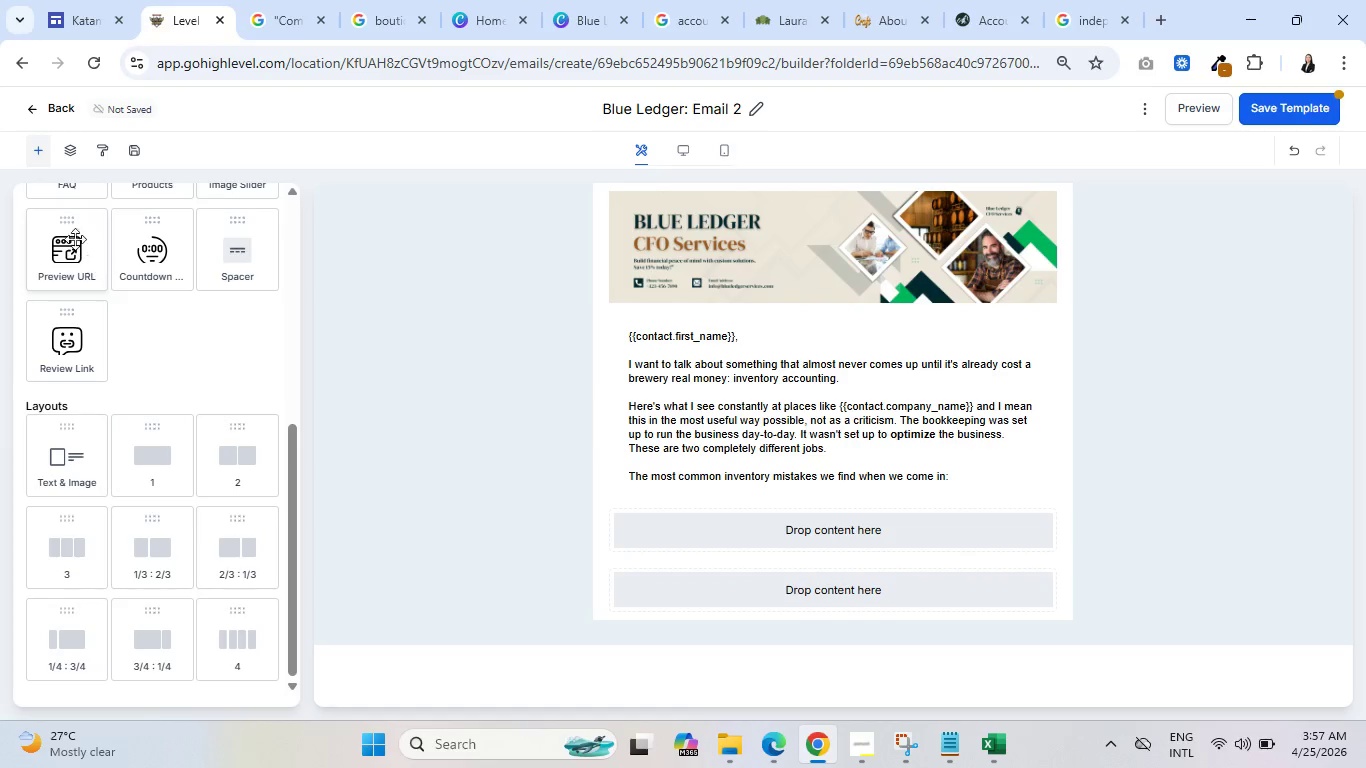 
scroll: coordinate [111, 235], scroll_direction: up, amount: 7.0
 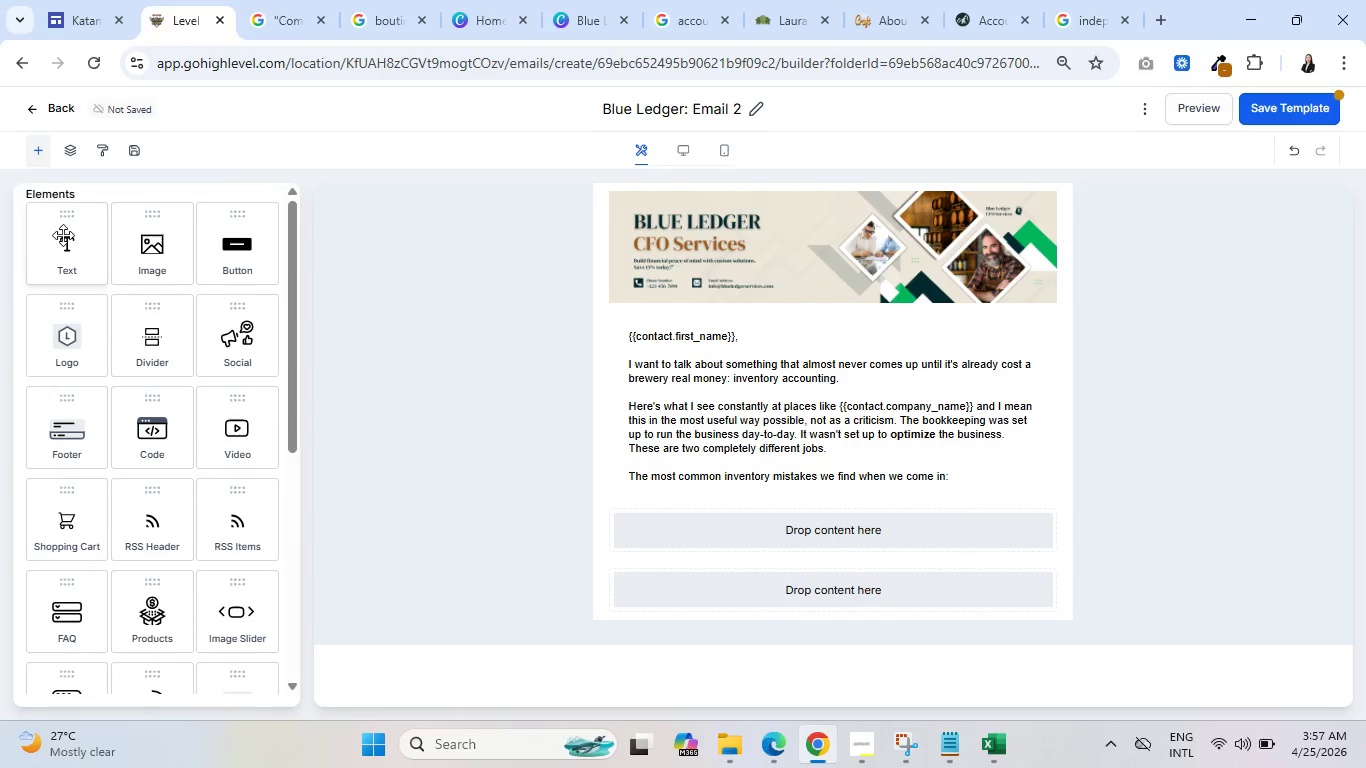 
left_click_drag(start_coordinate=[63, 235], to_coordinate=[797, 533])
 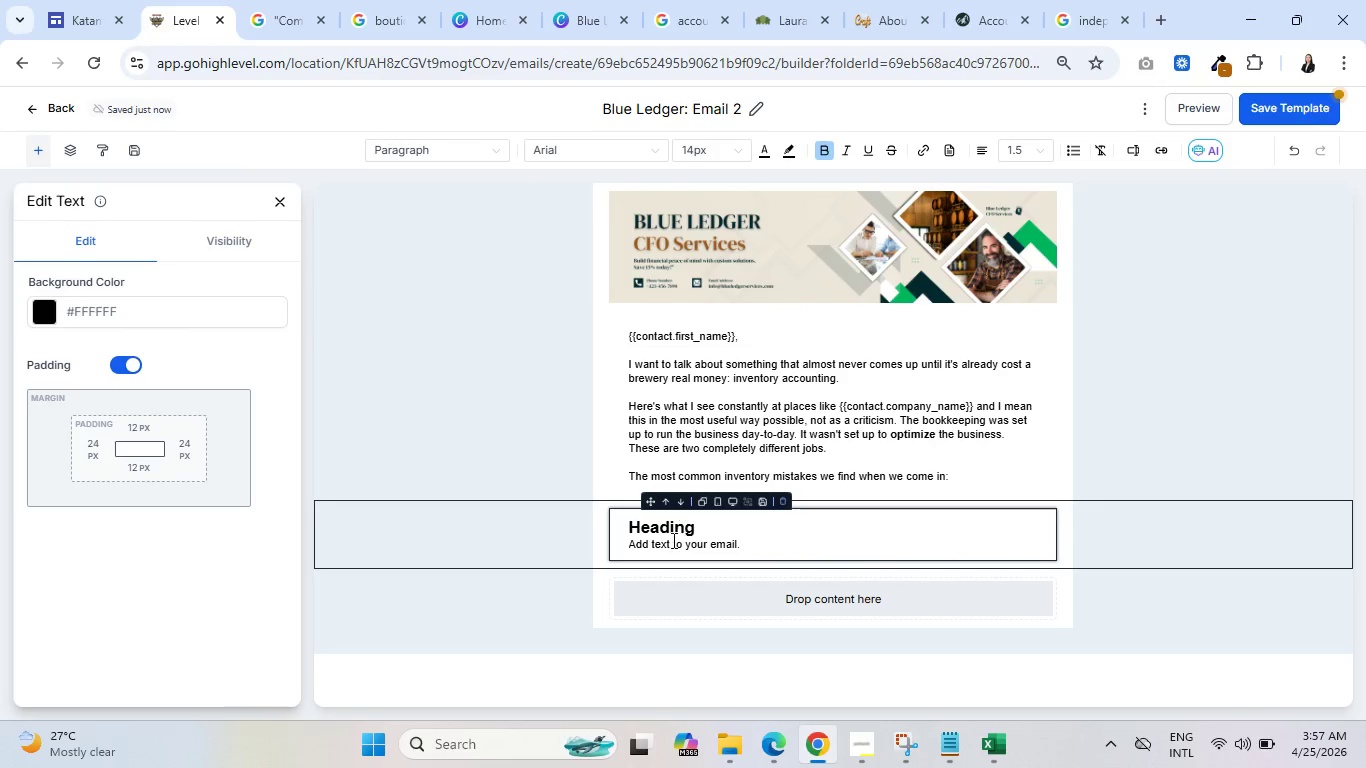 
double_click([668, 527])
 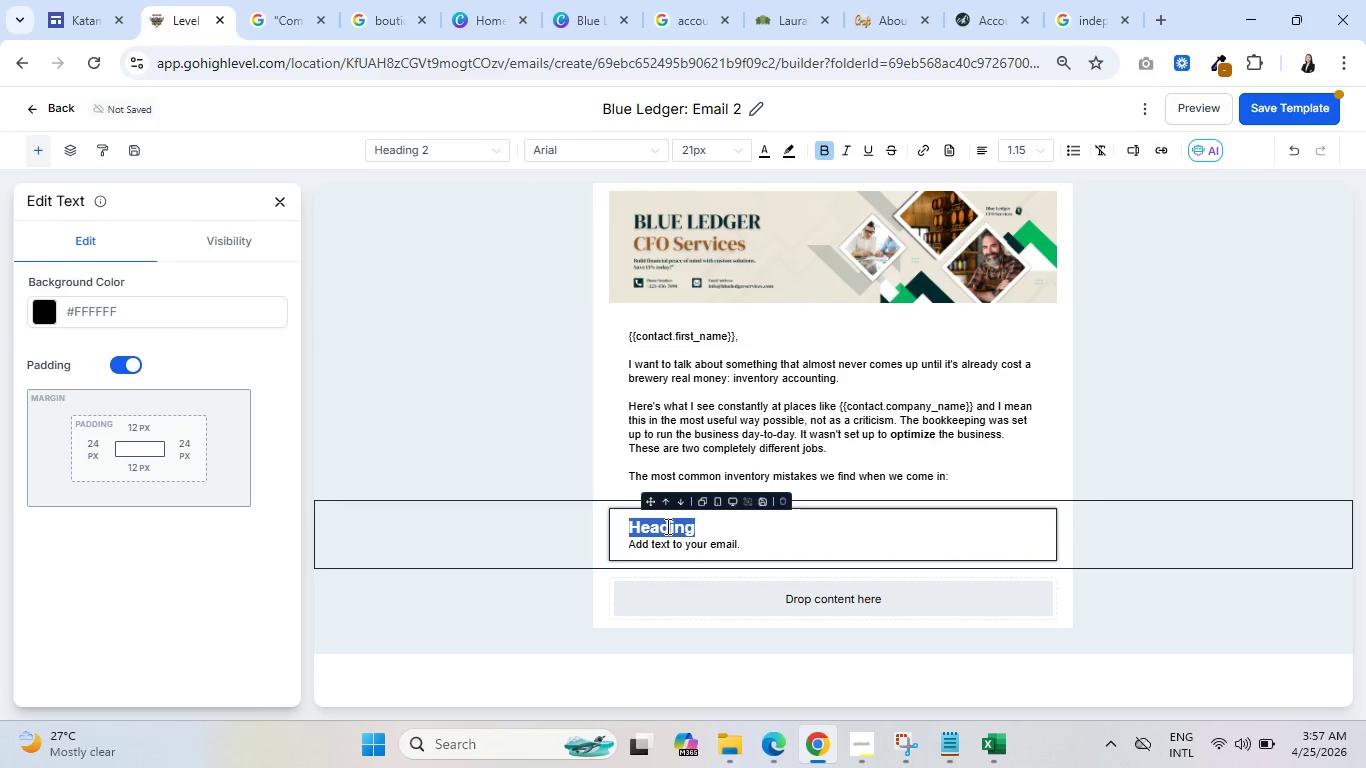 
key(1)
 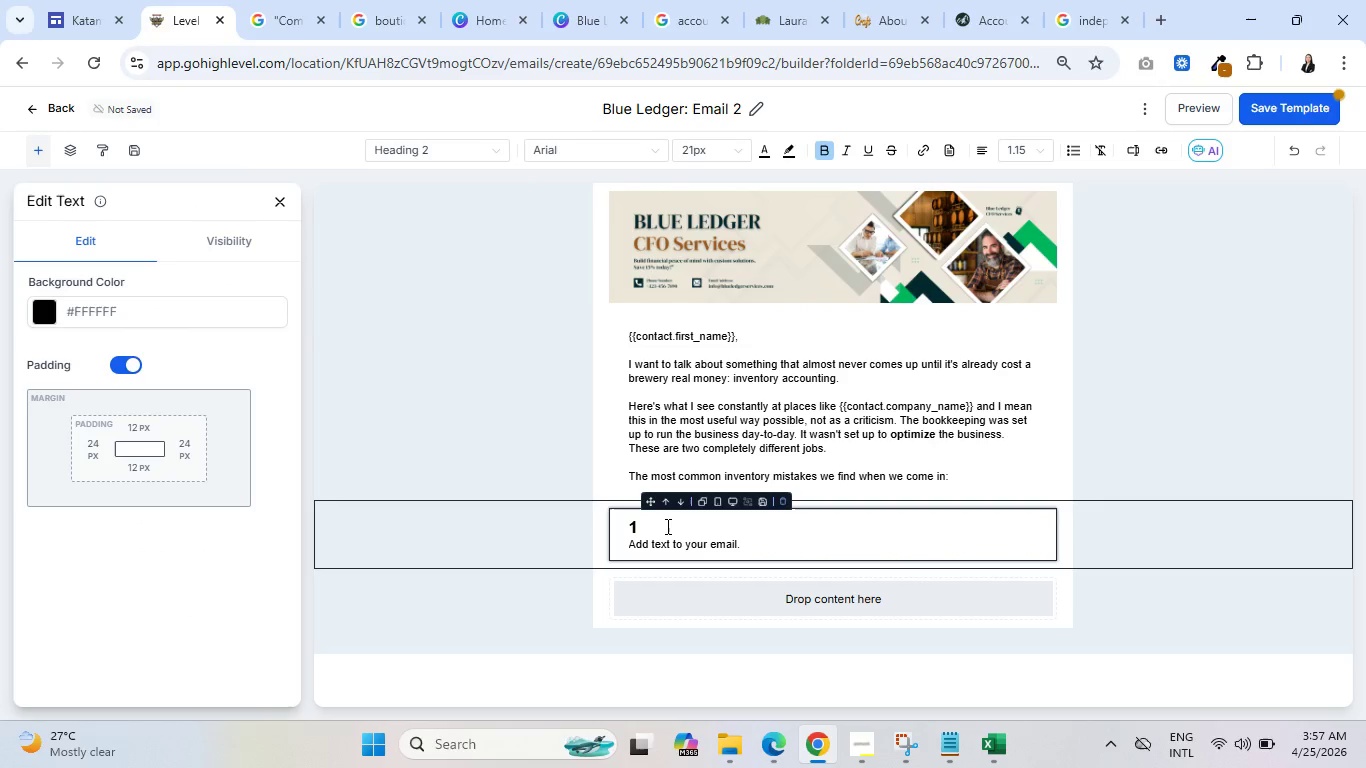 
key(Period)
 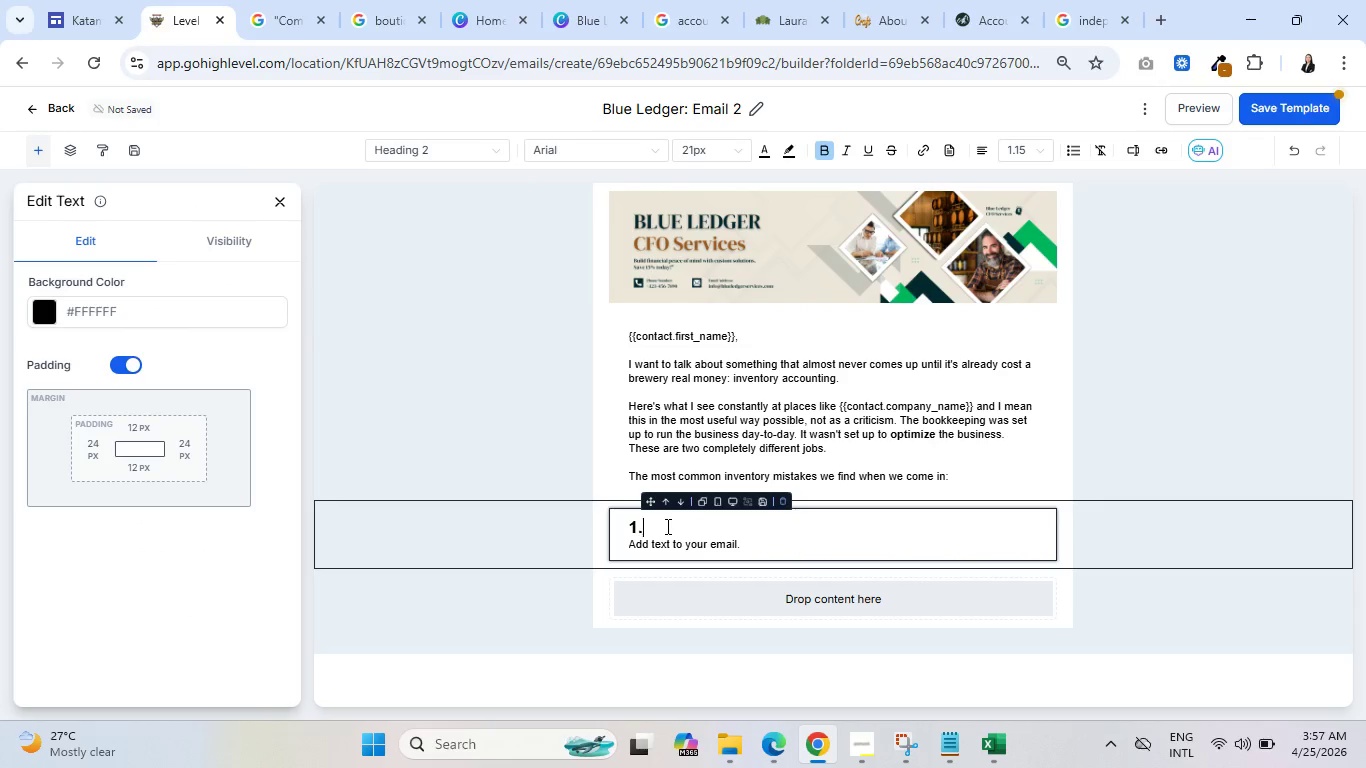 
key(Space)
 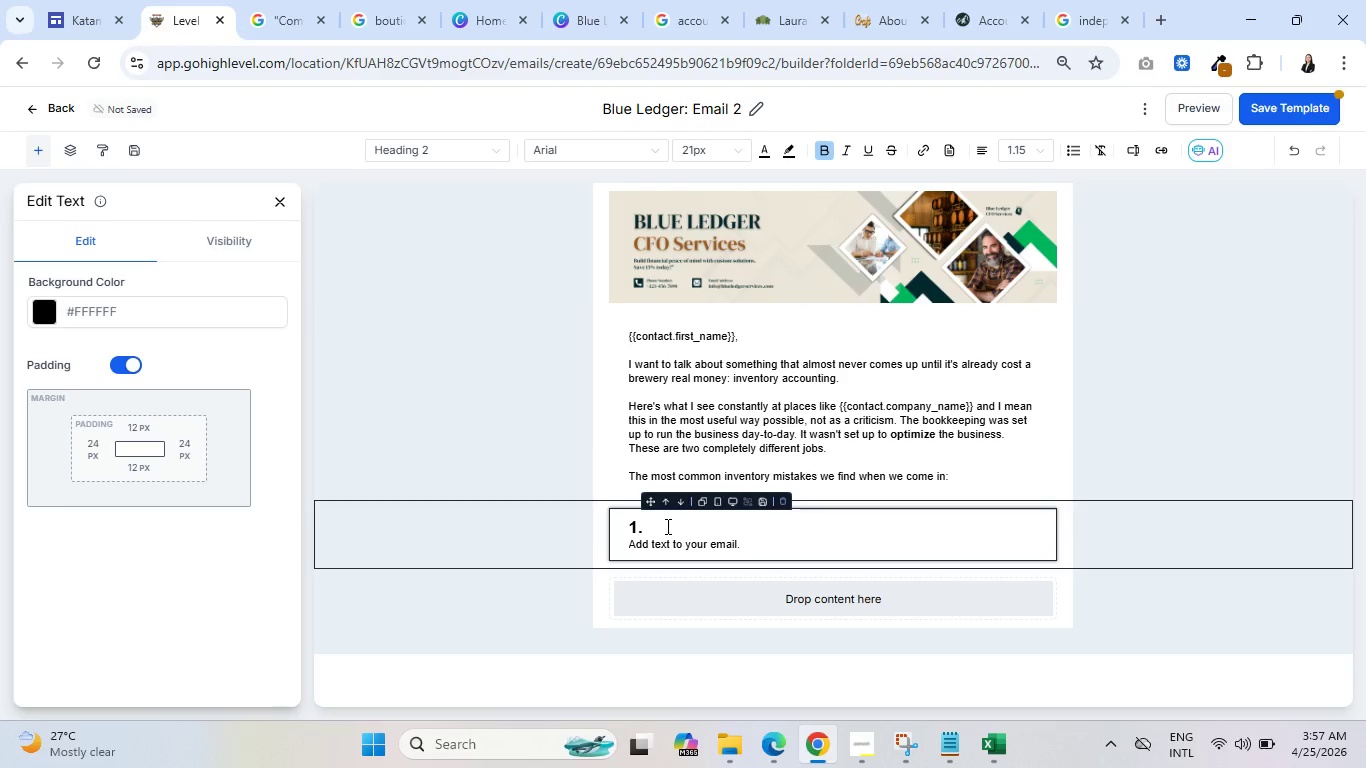 
key(Backspace)
 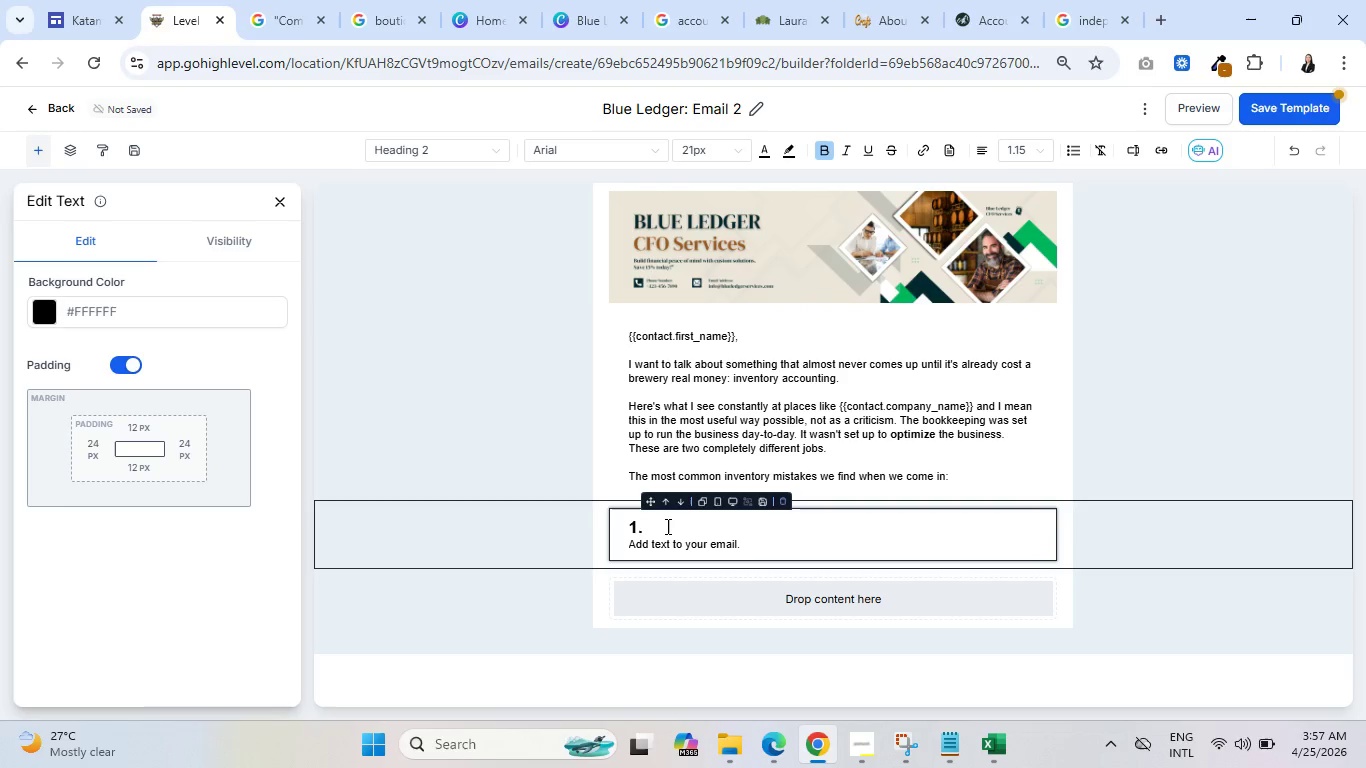 
key(Backspace)
 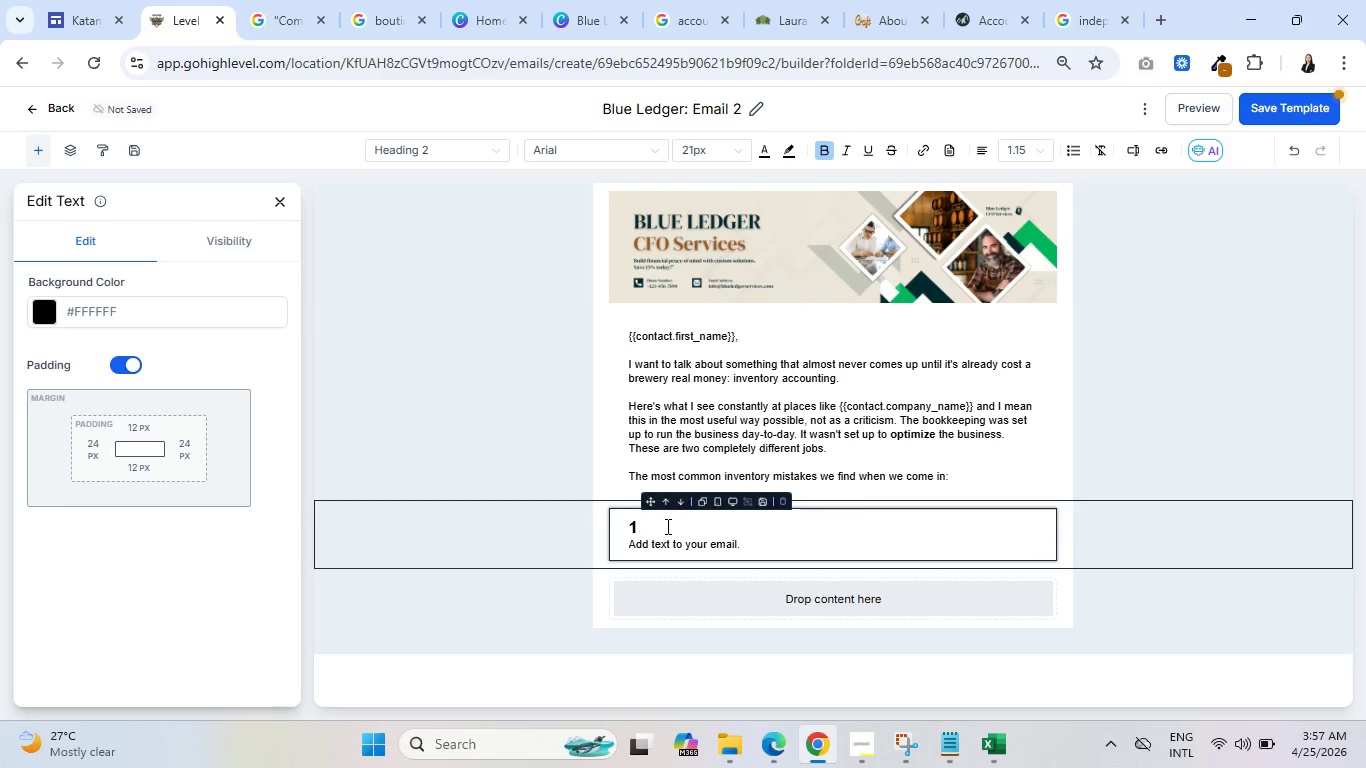 
key(Backspace)
 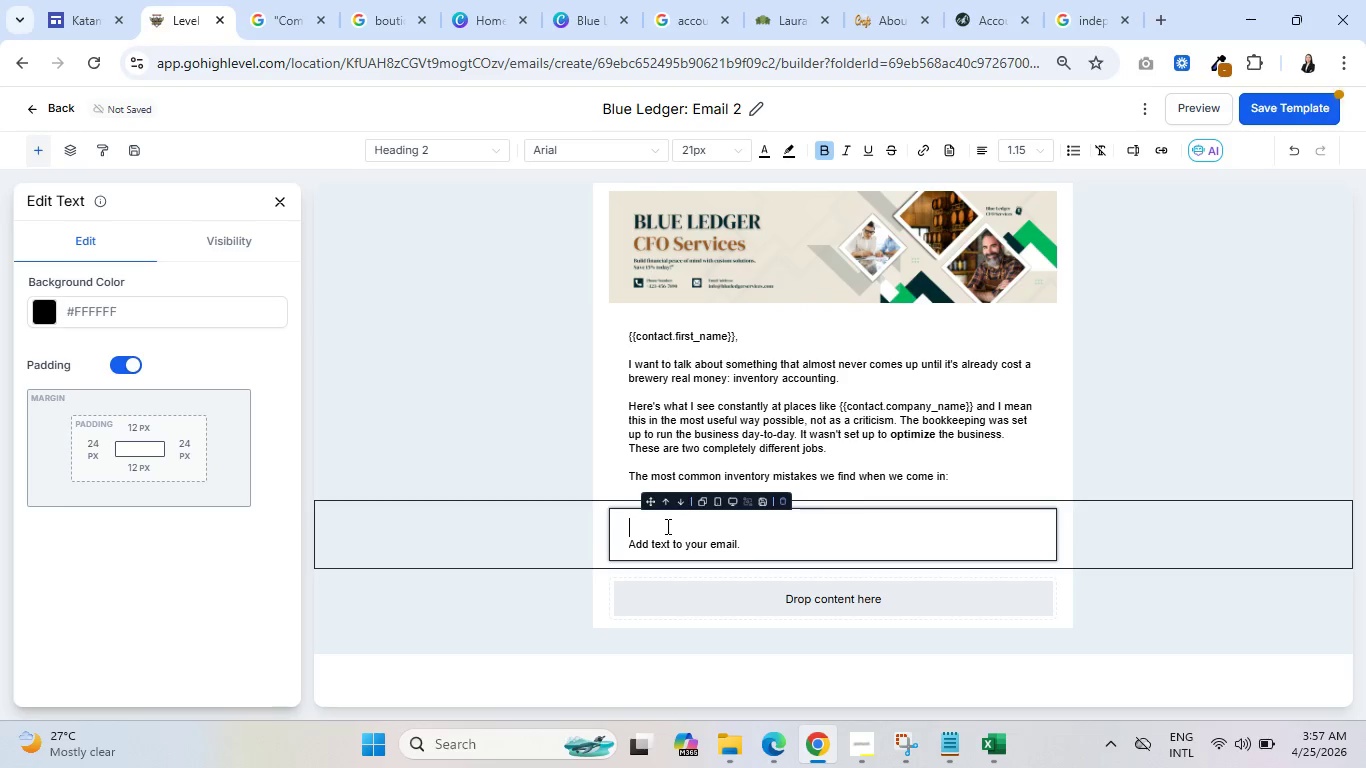 
key(Backspace)
 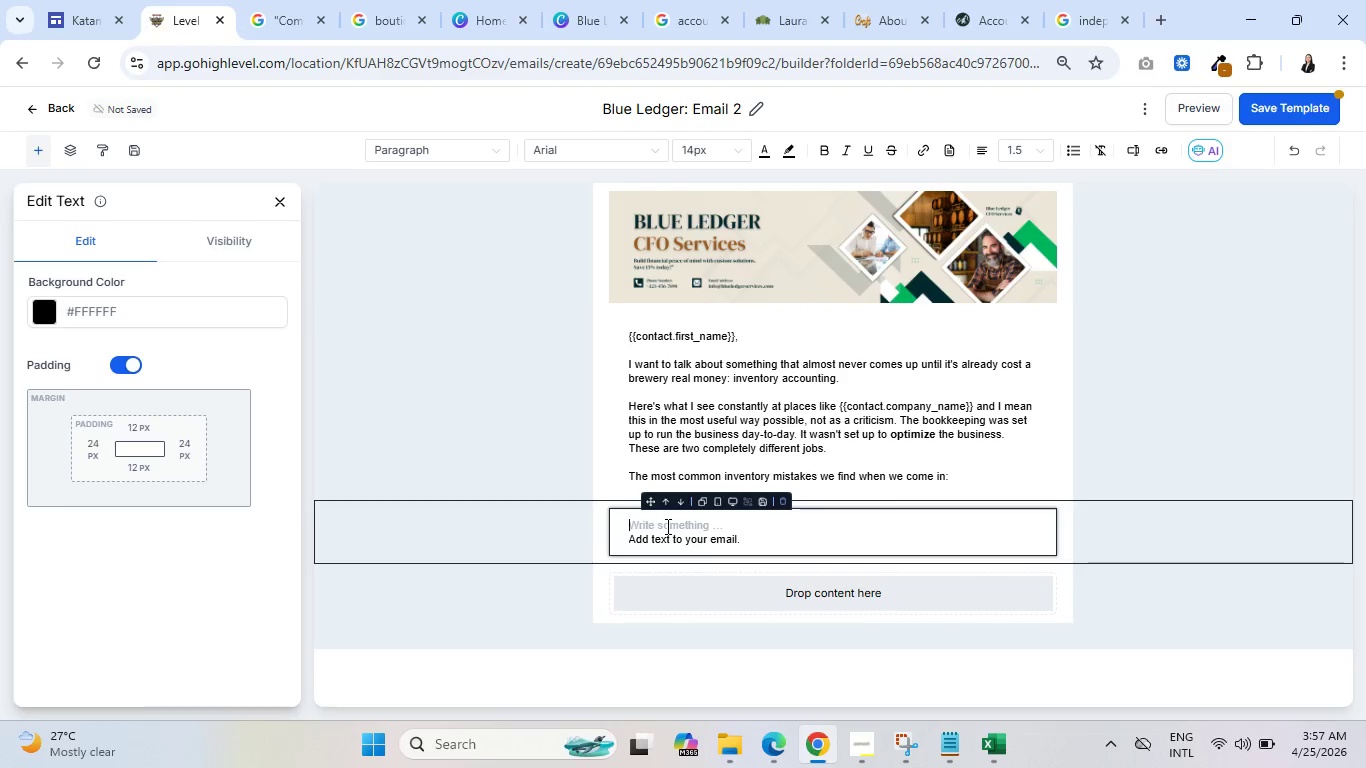 
key(1)
 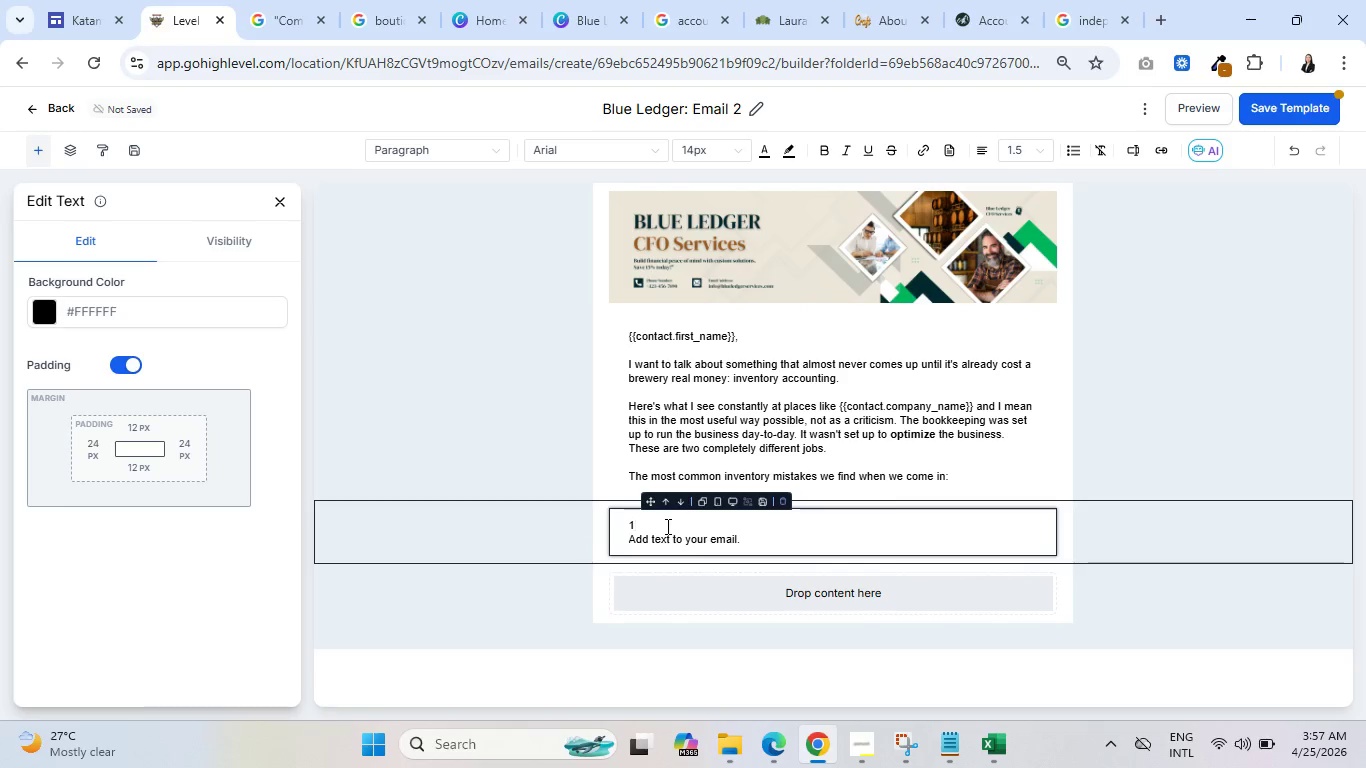 
key(Period)
 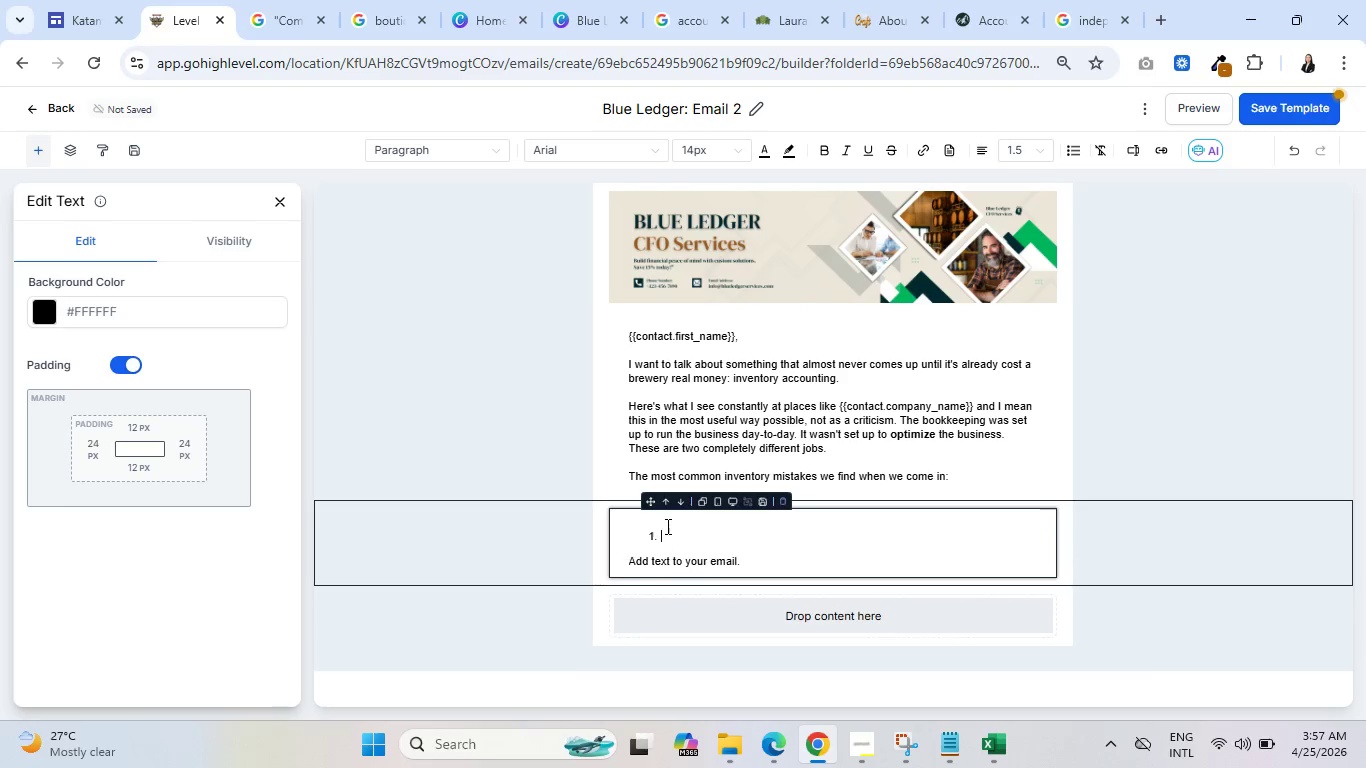 
key(Space)
 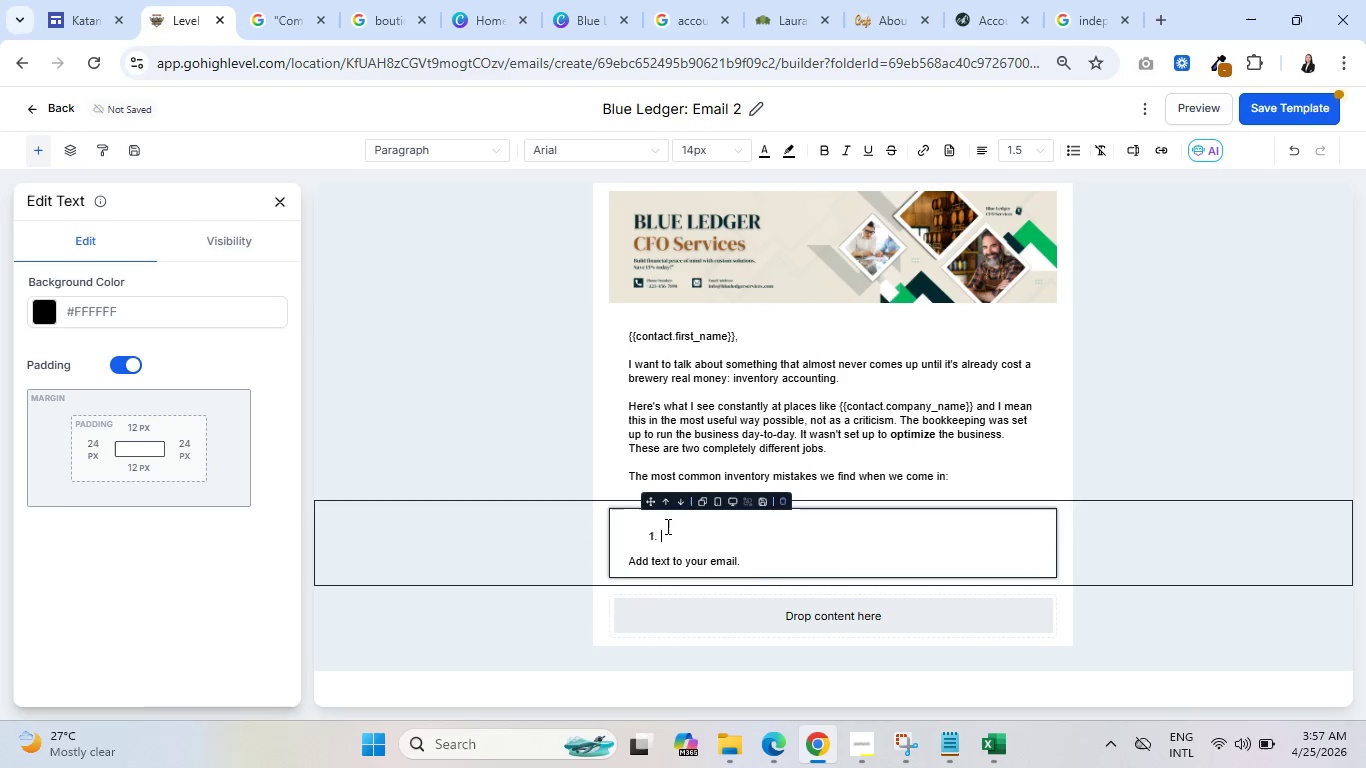 
type(Co)
key(Backspace)
type(OGS Timing is off)
 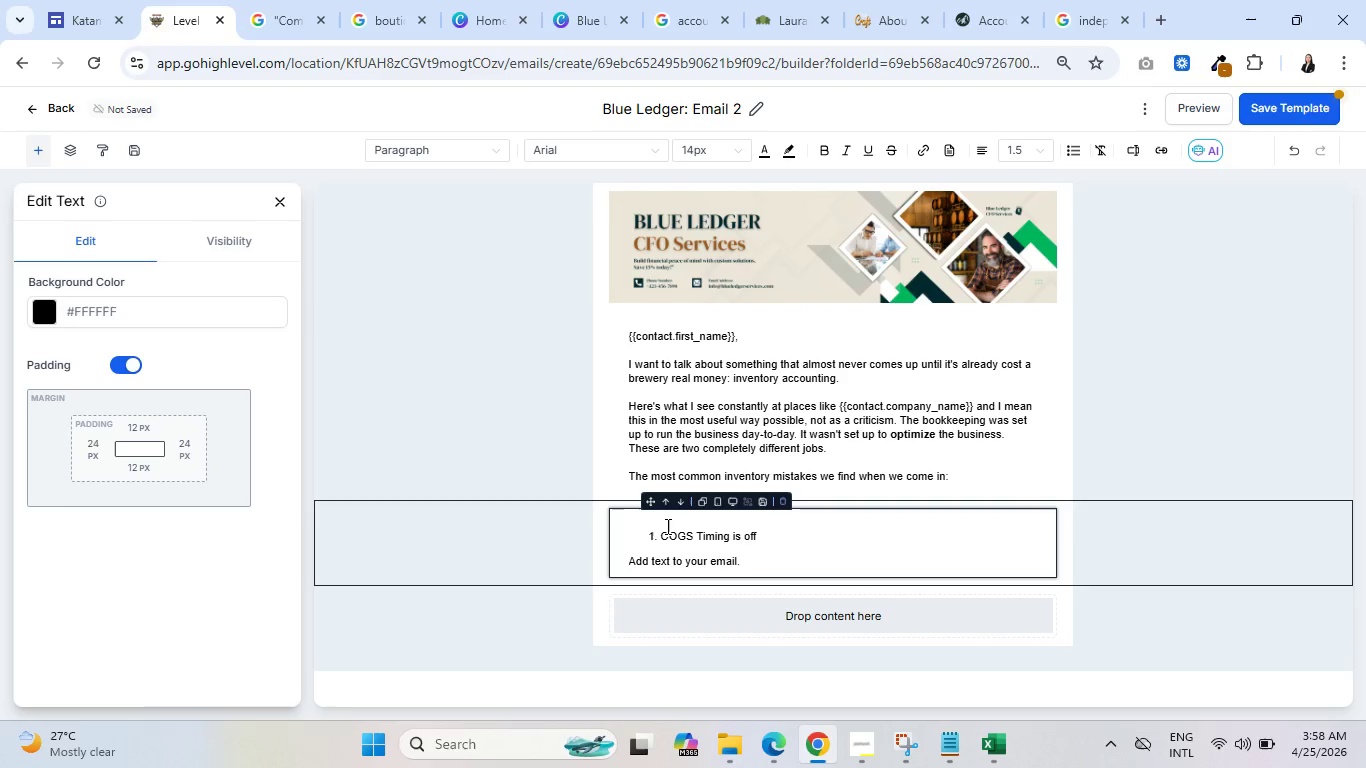 
key(Minus)
 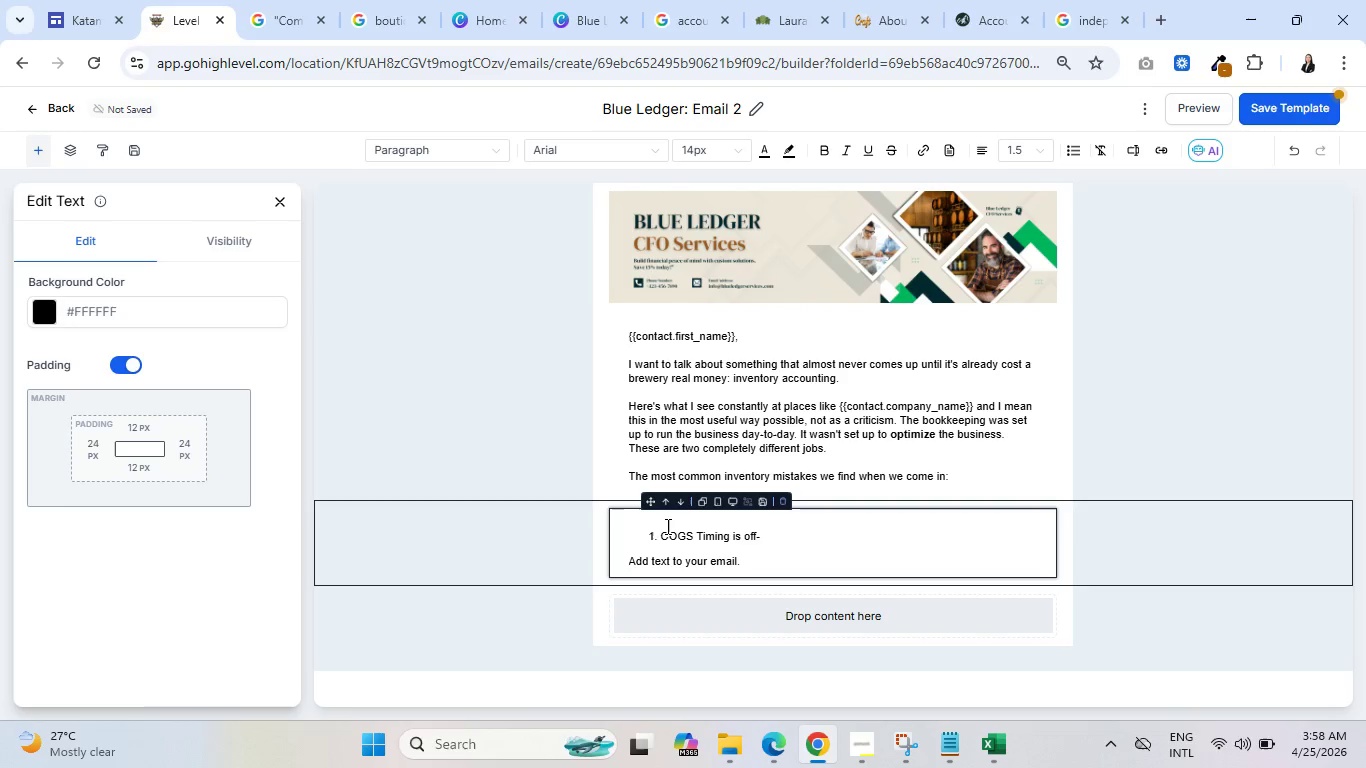 
key(Backspace)
 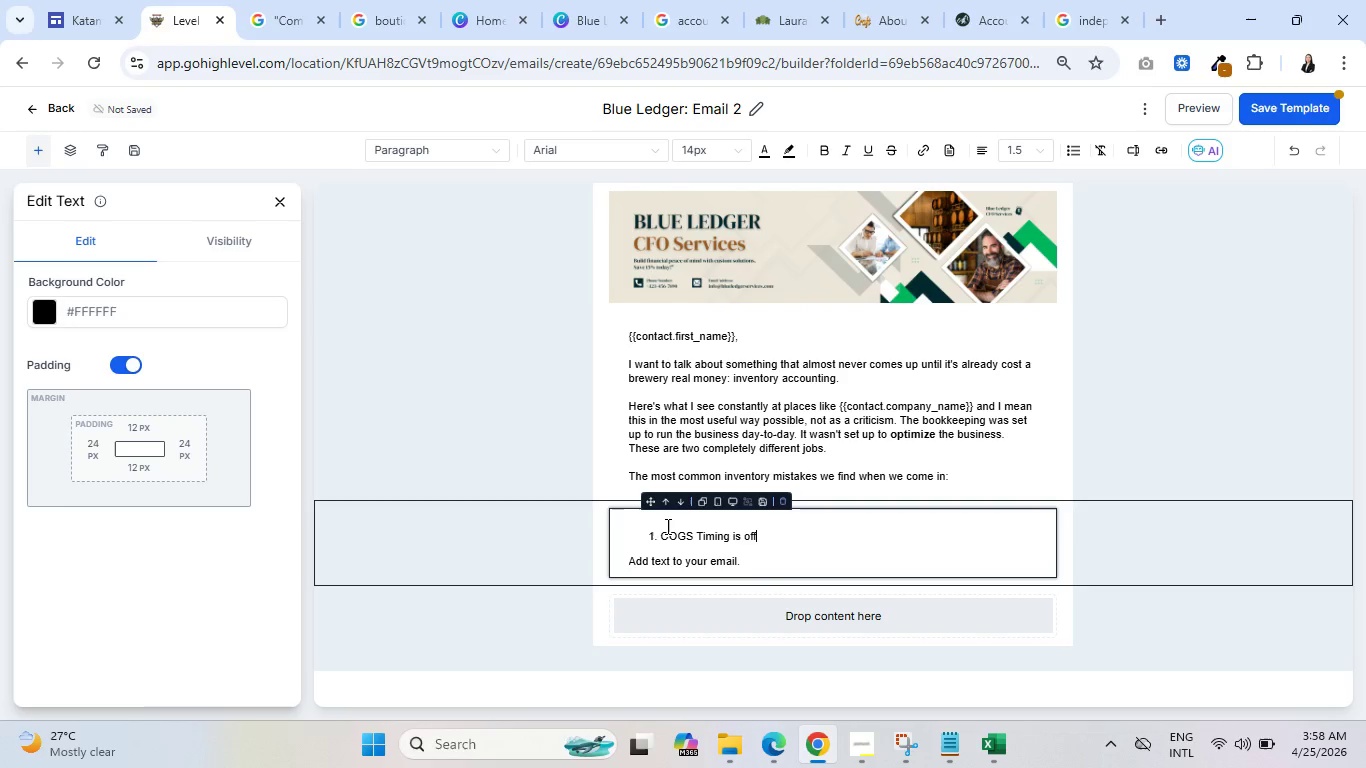 
key(Space)
 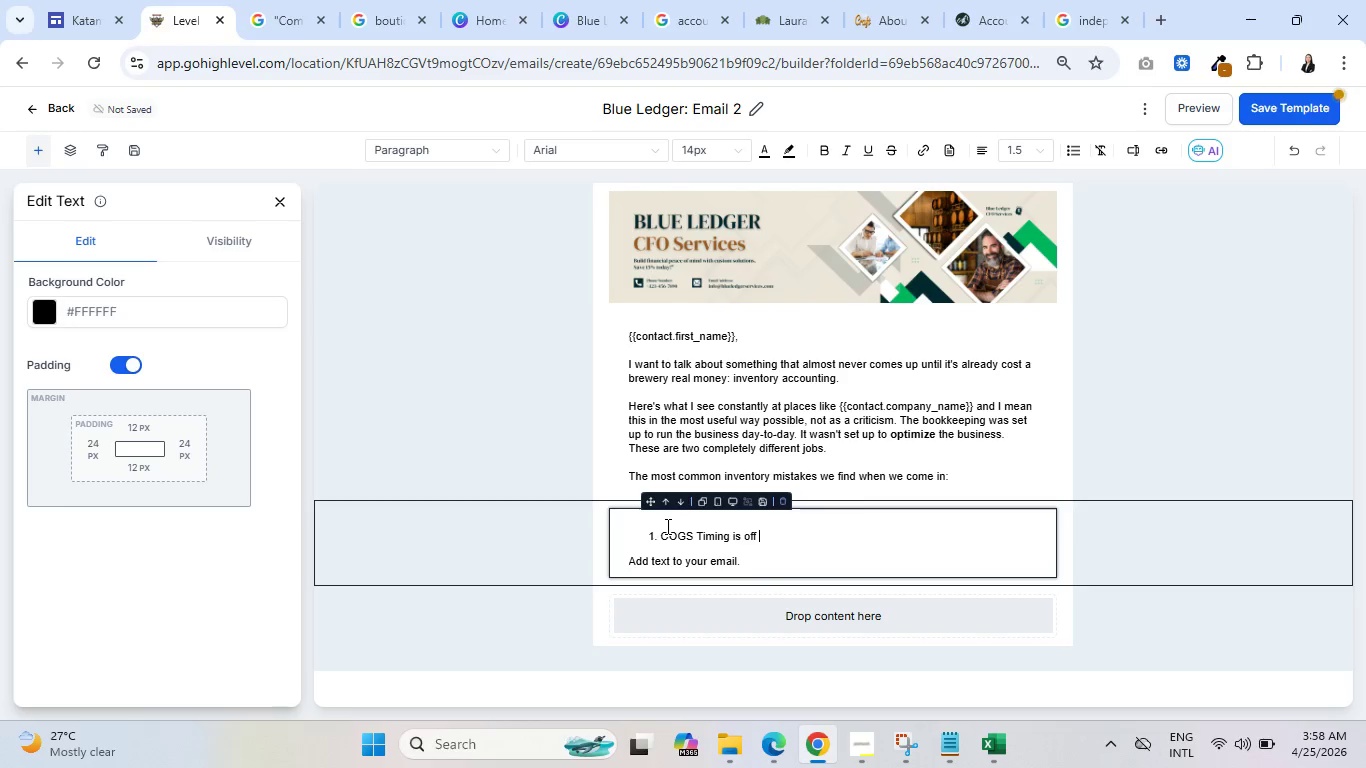 
key(Minus)
 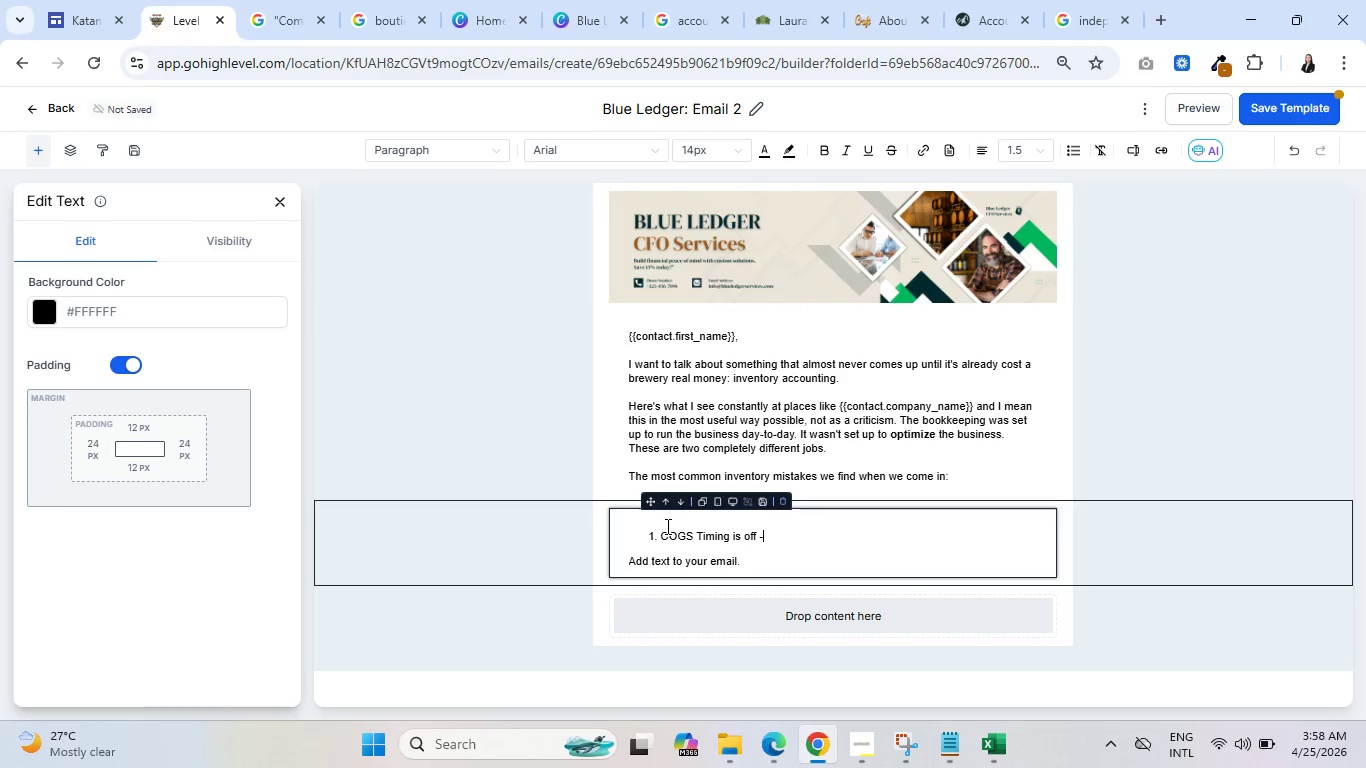 
key(Space)
 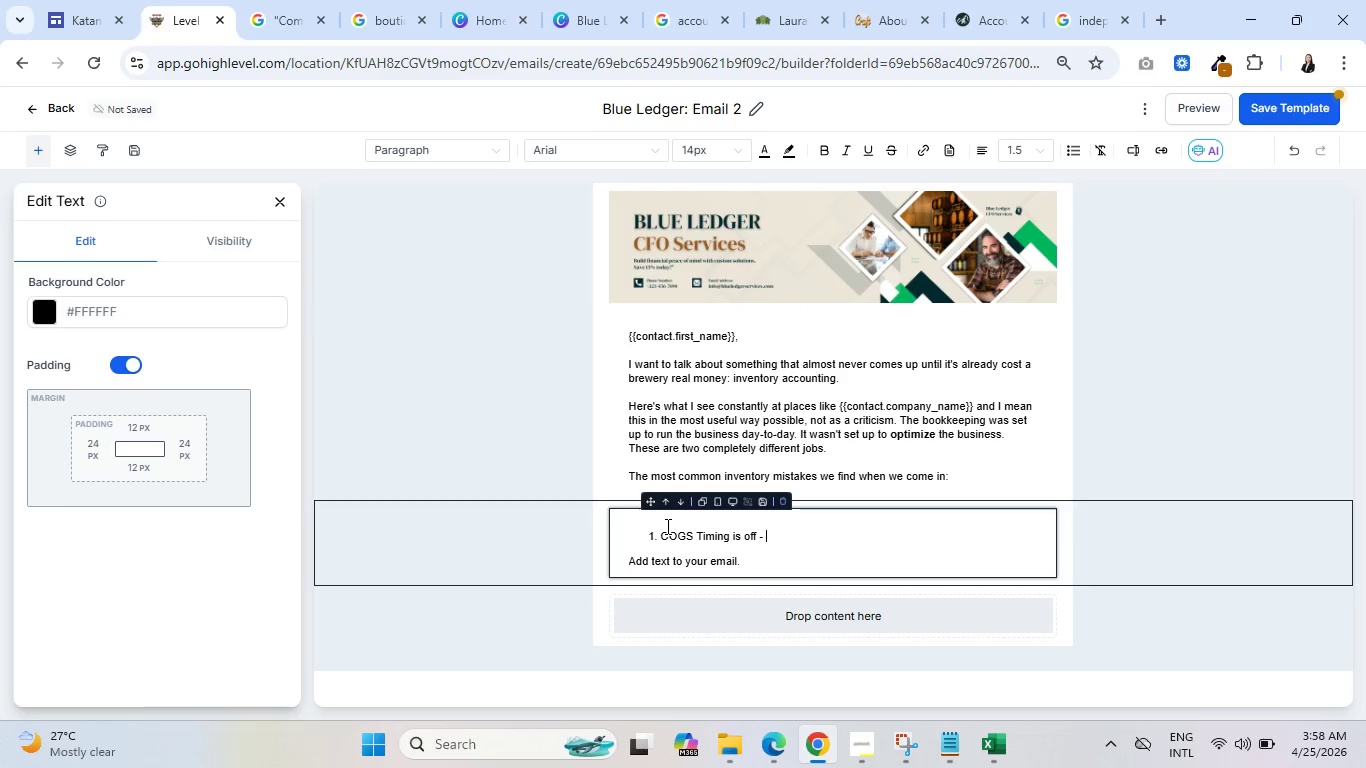 
wait(9.44)
 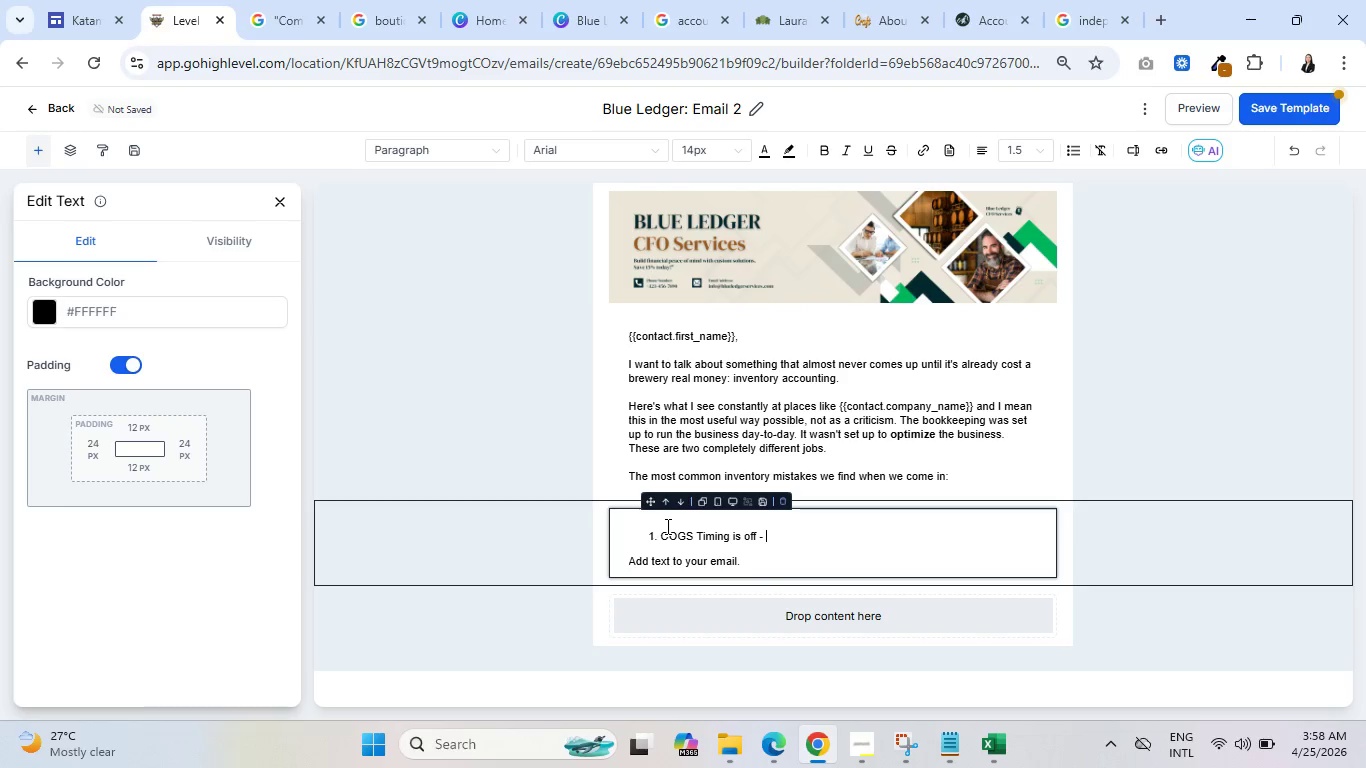 
double_click([672, 562])
 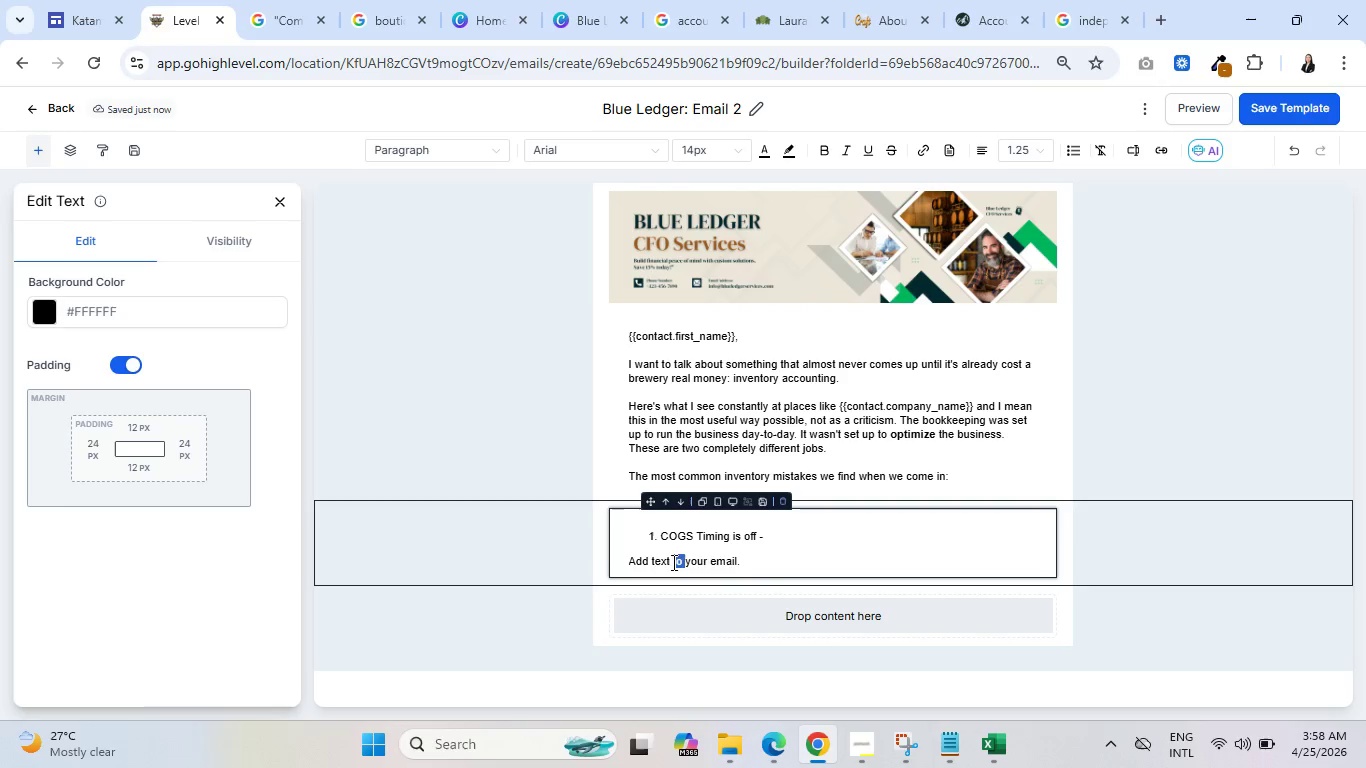 
triple_click([672, 562])
 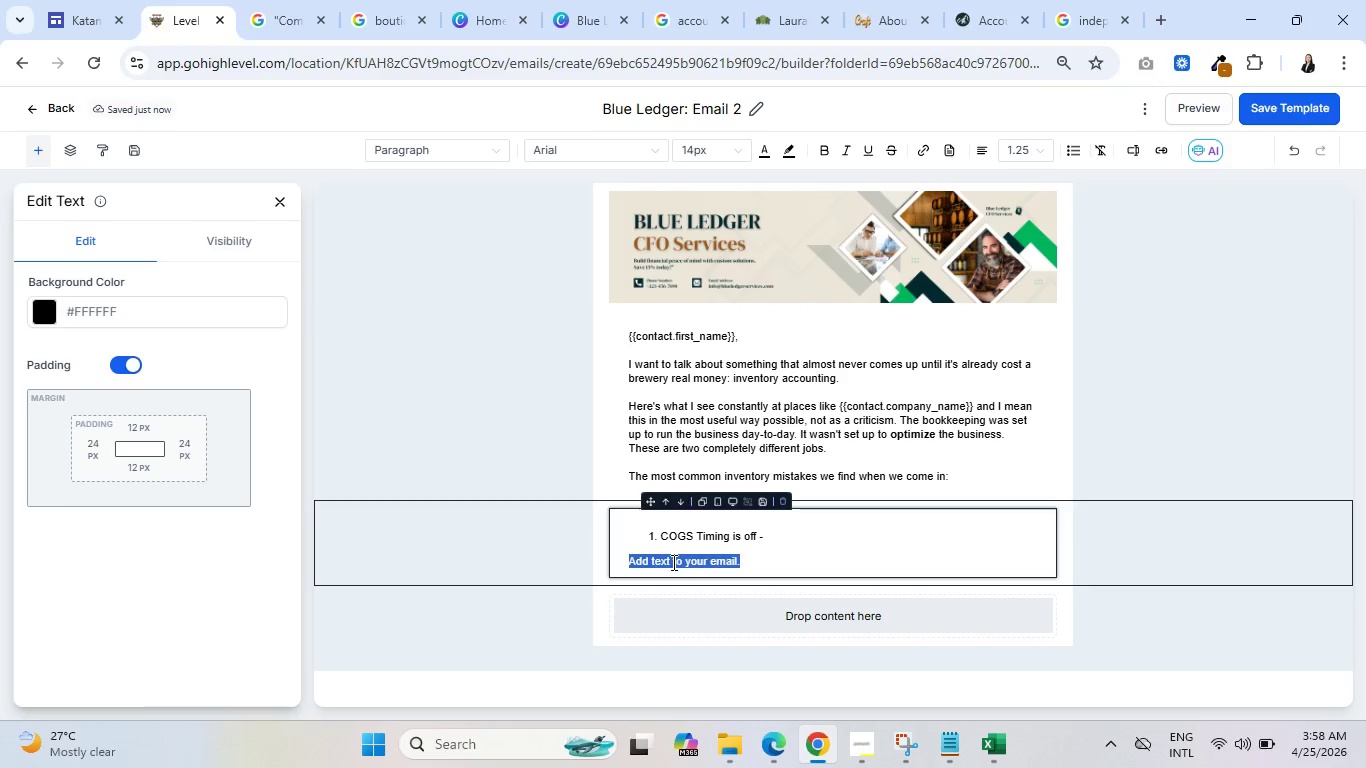 
key(Backspace)
 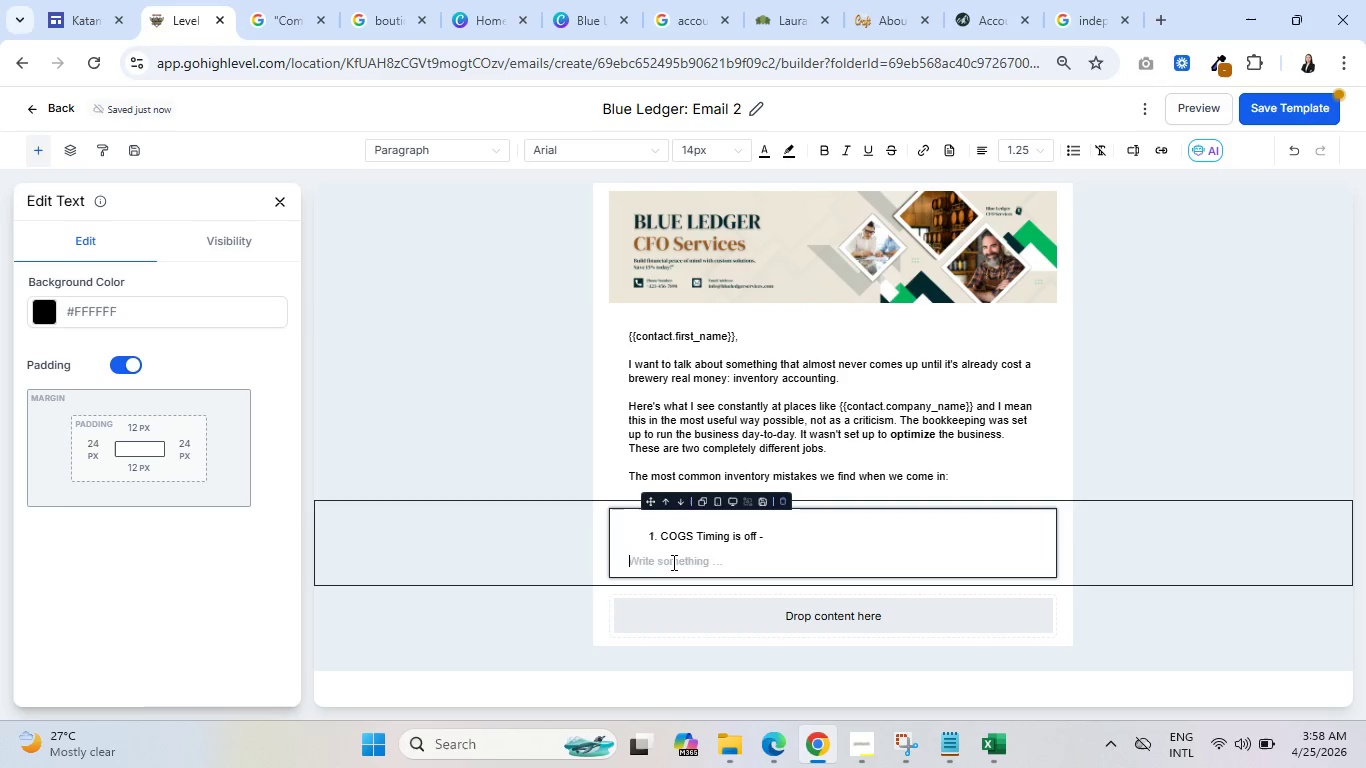 
key(Backspace)
 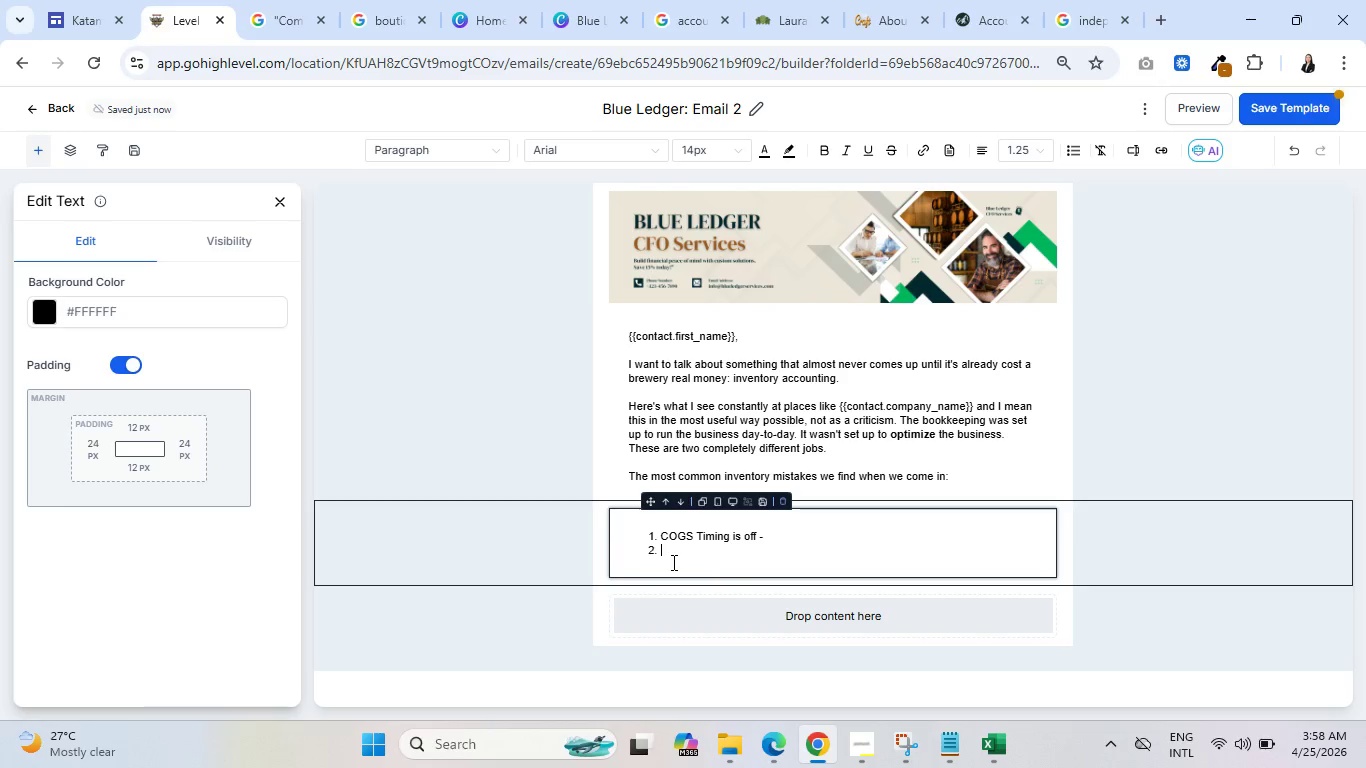 
key(Backspace)
 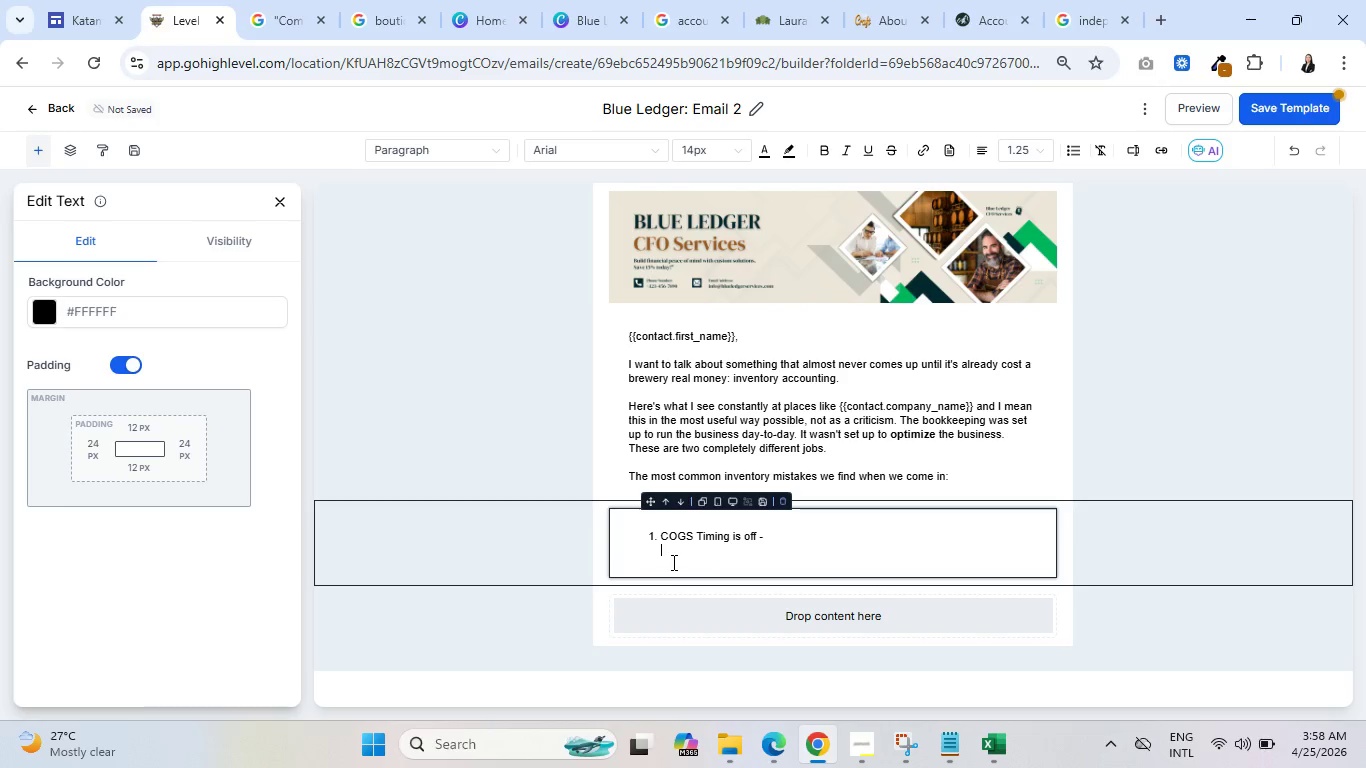 
key(Backspace)
 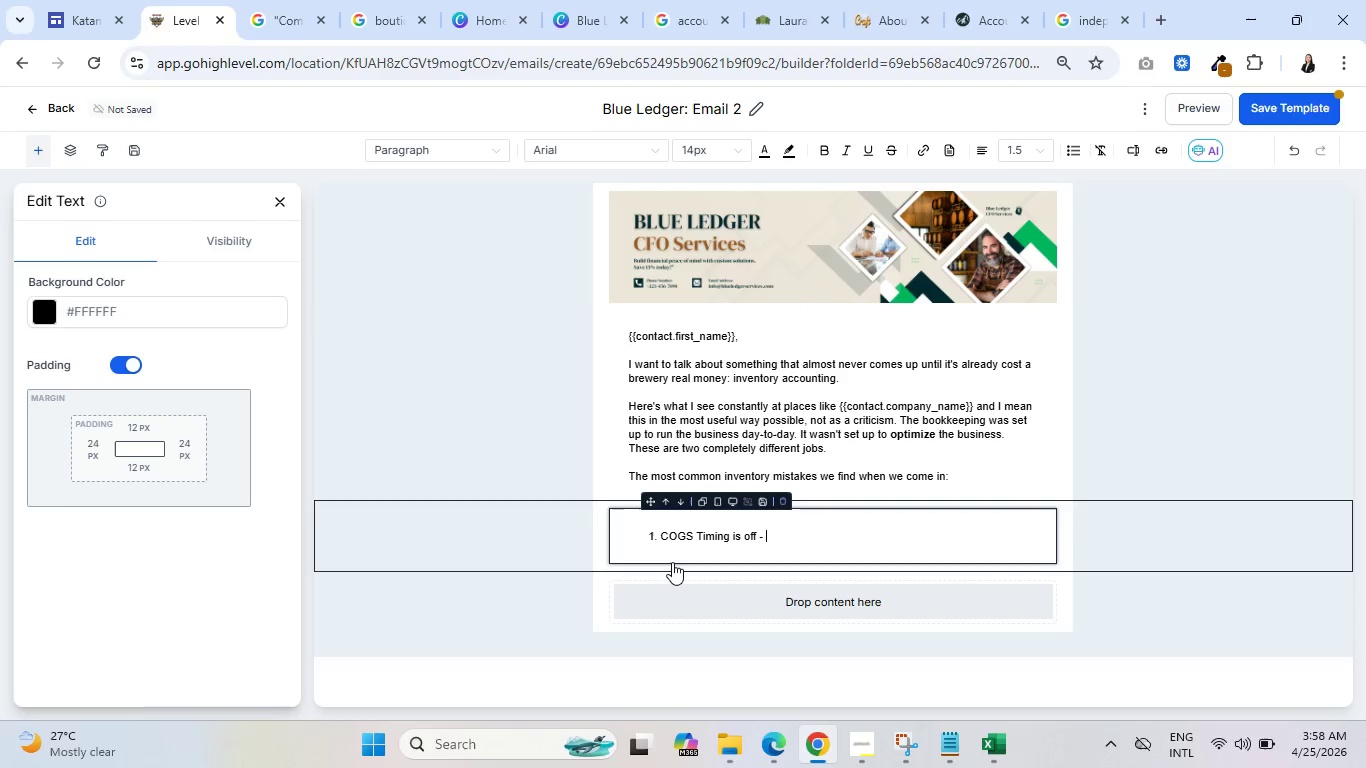 
wait(7.55)
 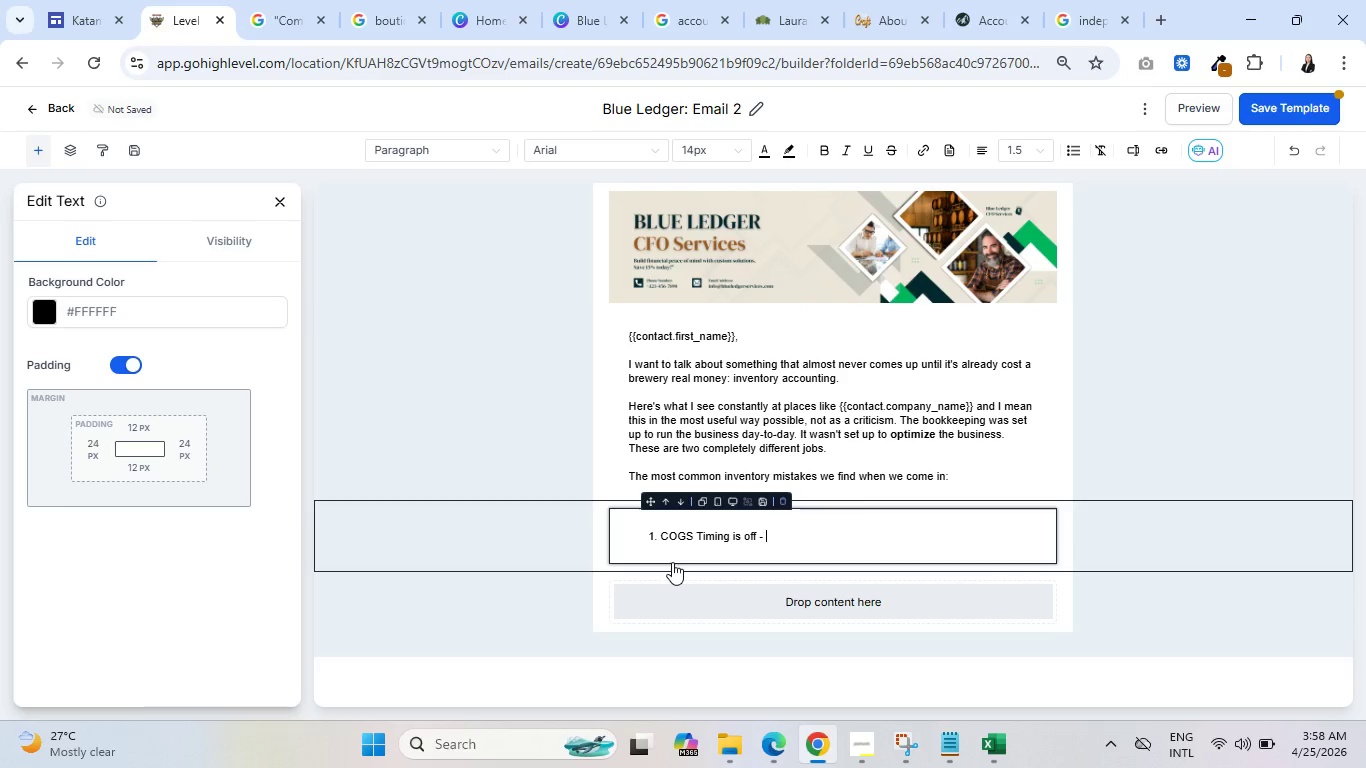 
type(Igre)
key(Backspace)
key(Backspace)
key(Backspace)
type(ngredieny)
key(Backspace)
type(tsge)
key(Backspace)
key(Backspace)
type( get expense )
 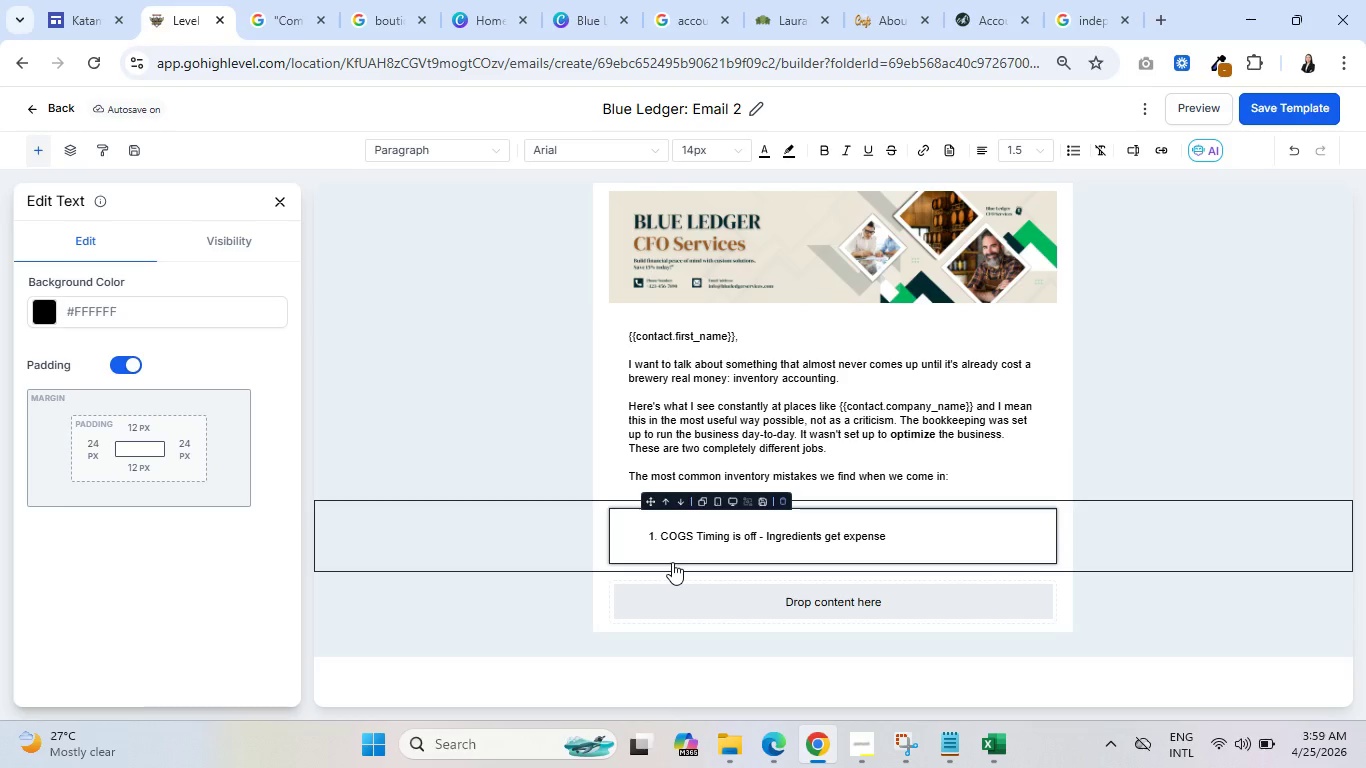 
wait(36.51)
 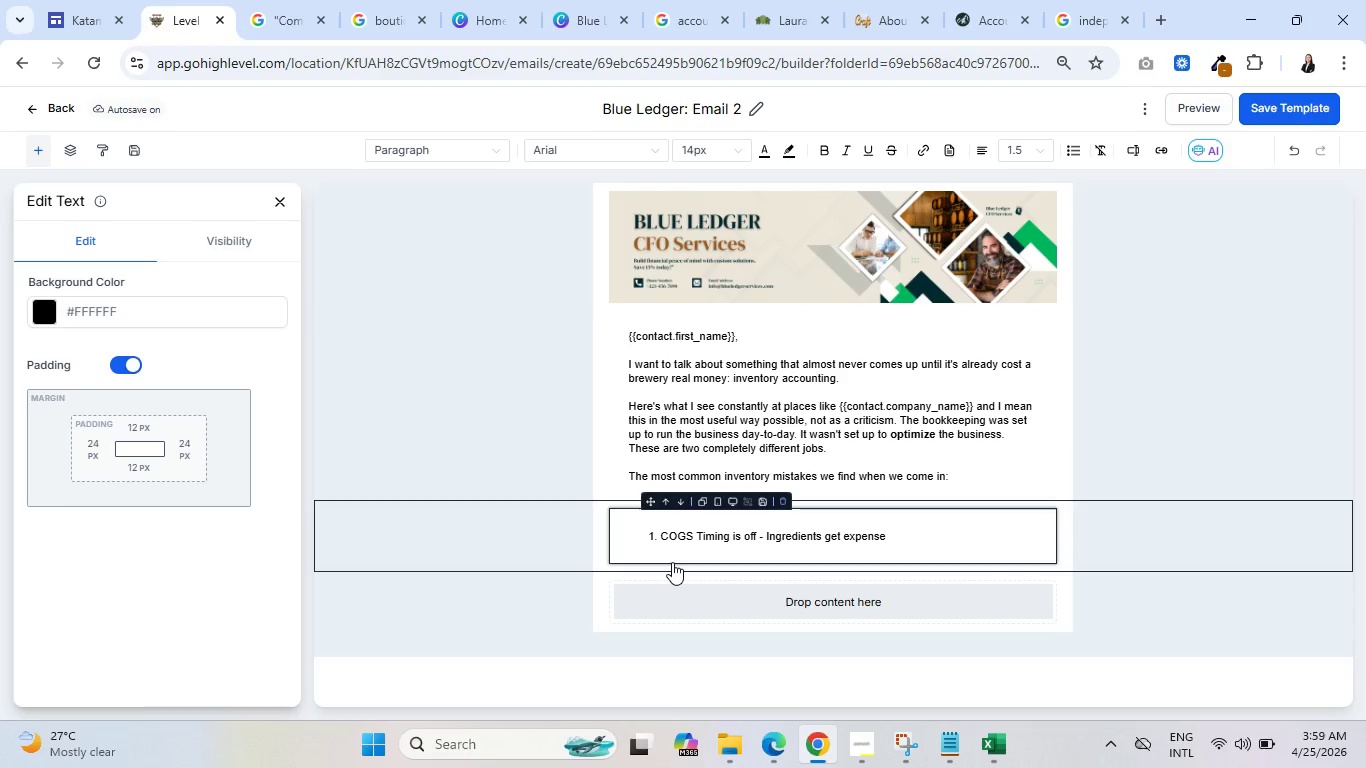 
type(when purchased rather than )
 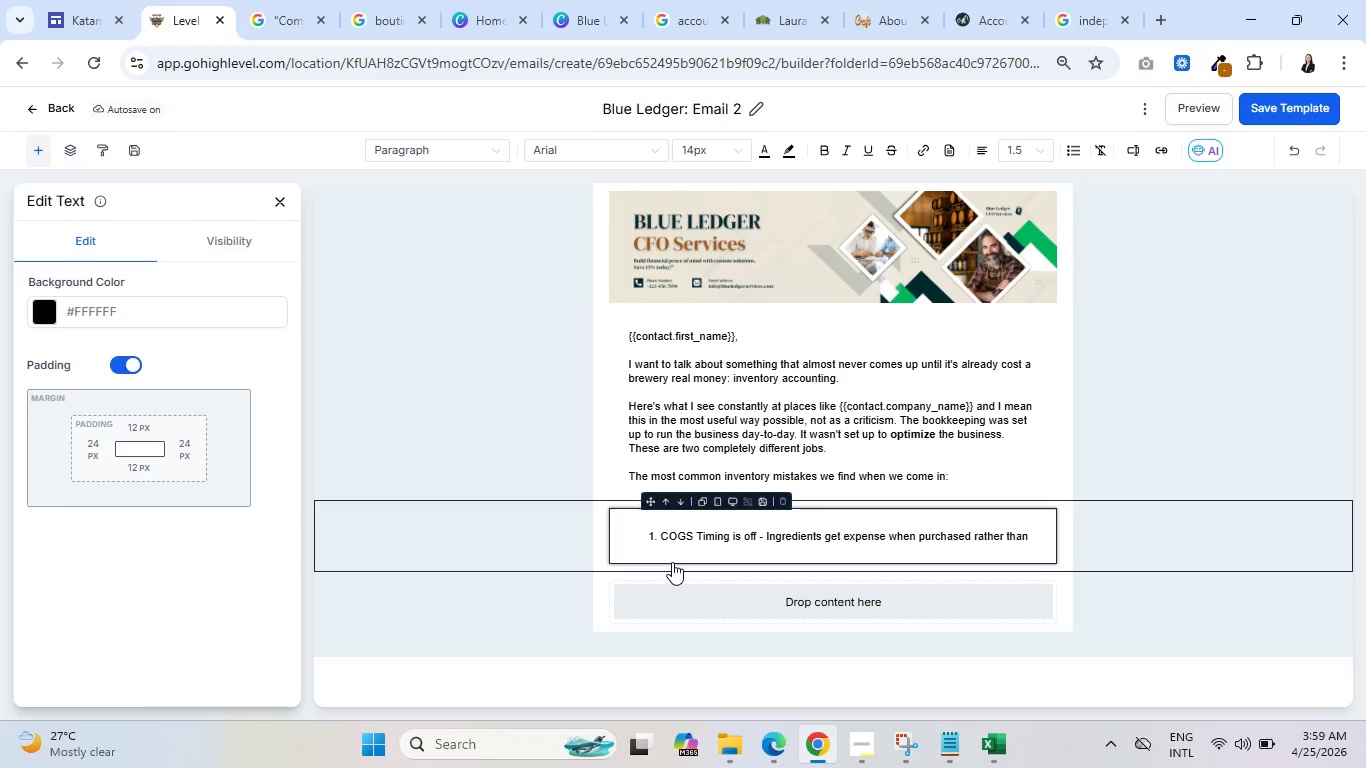 
wait(18.33)
 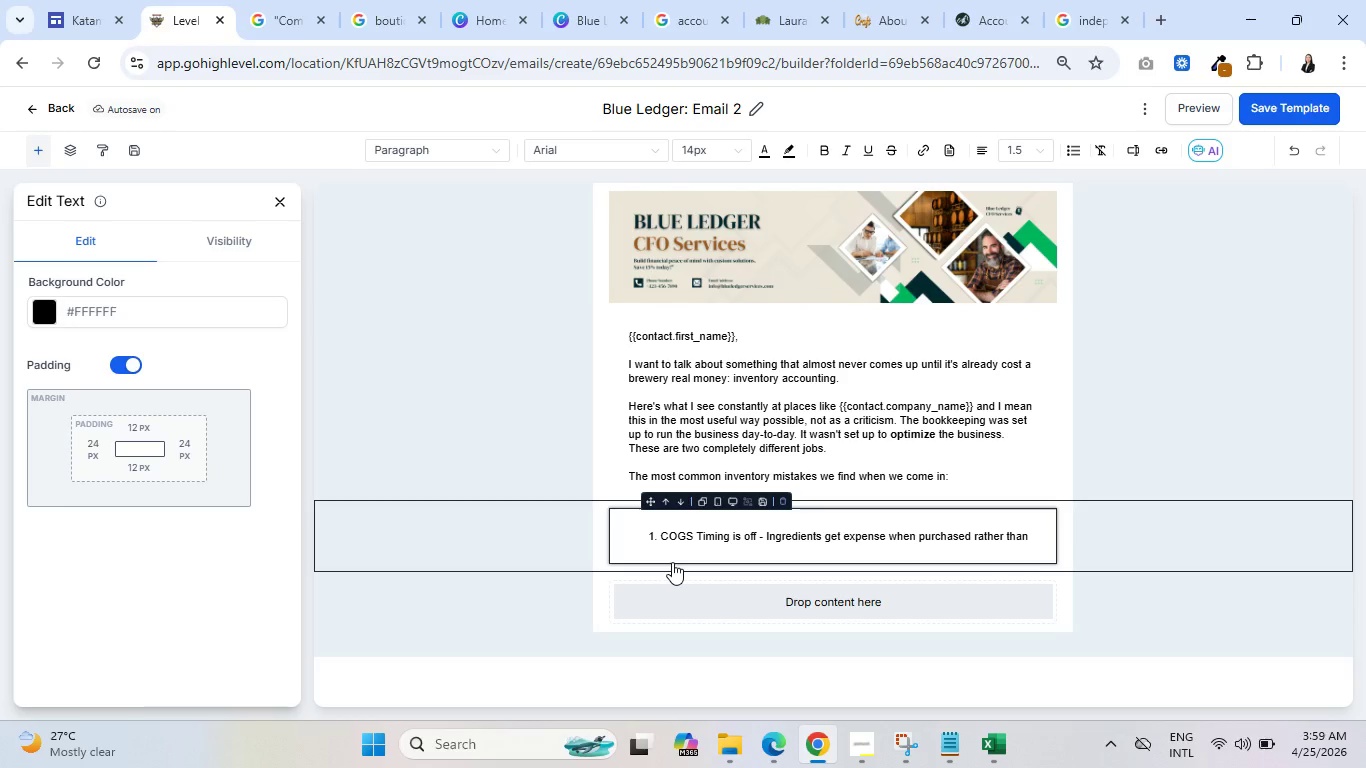 
key(W)
 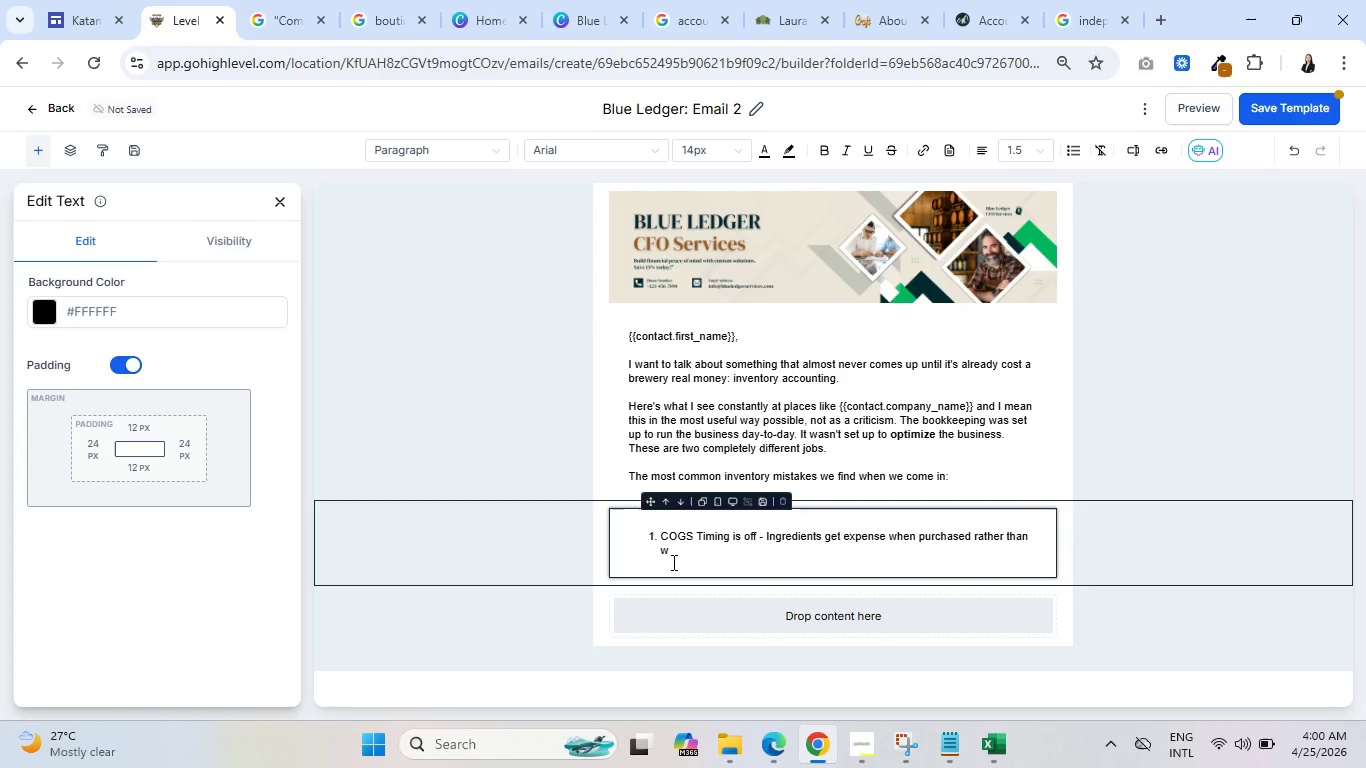 
type(hen )
 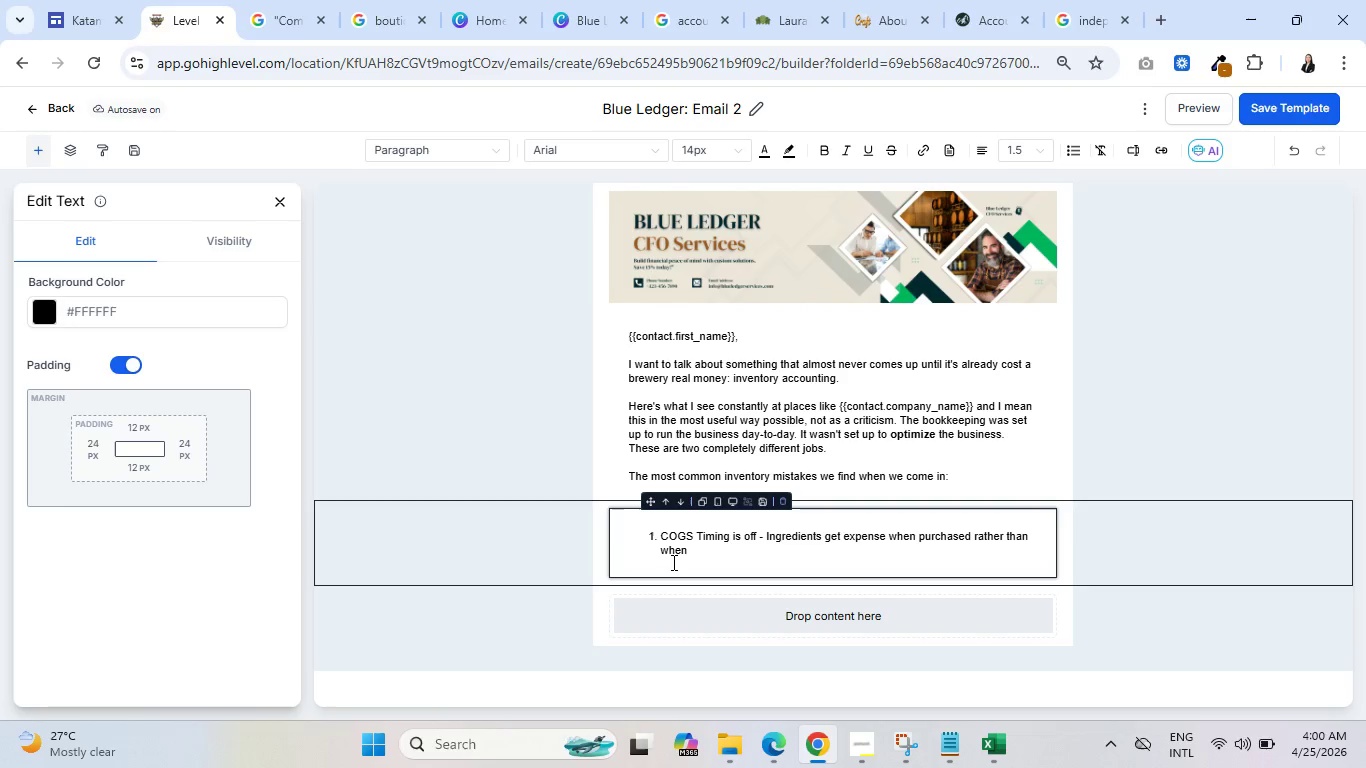 
wait(27.11)
 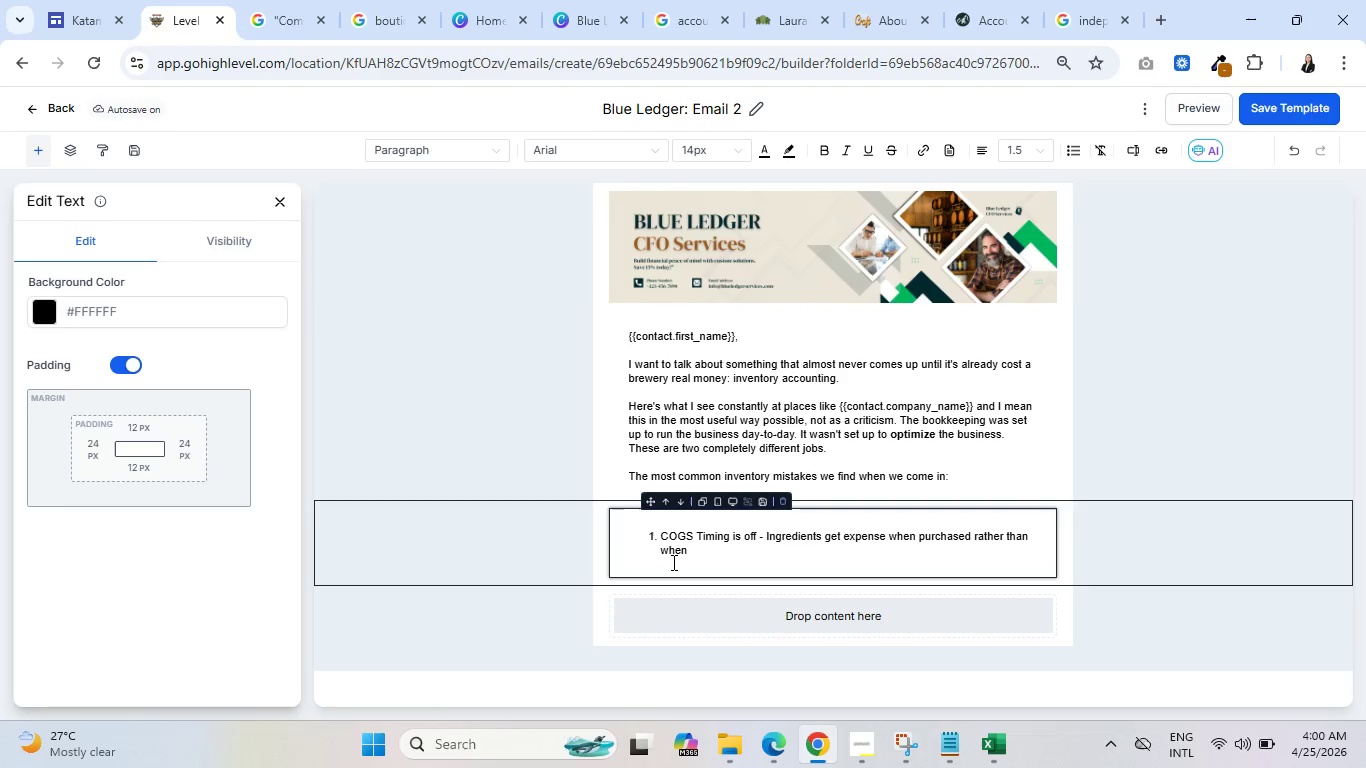 
type(batch )
key(Backspace)
key(Backspace)
key(Backspace)
key(Backspace)
key(Backspace)
key(Backspace)
key(Backspace)
type( )
 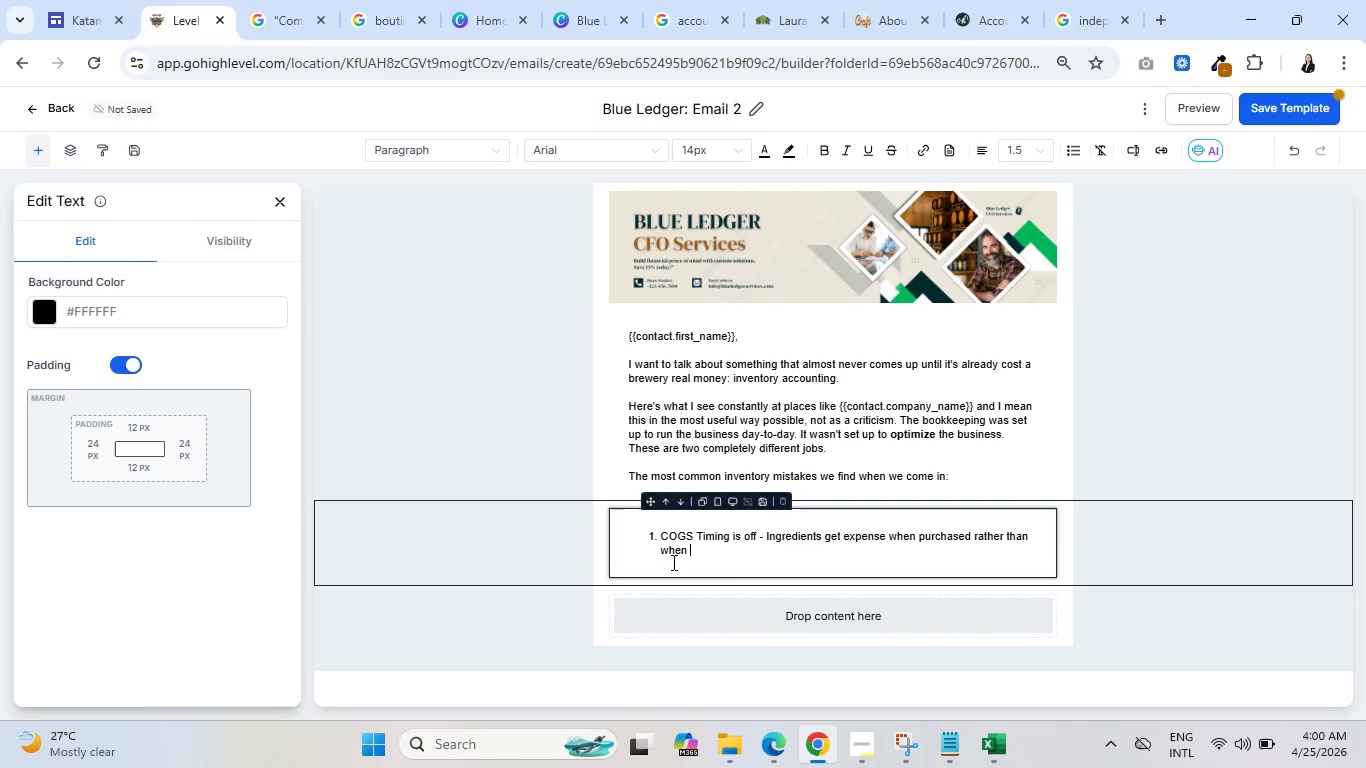 
type(batch)
key(Backspace)
type(item)
 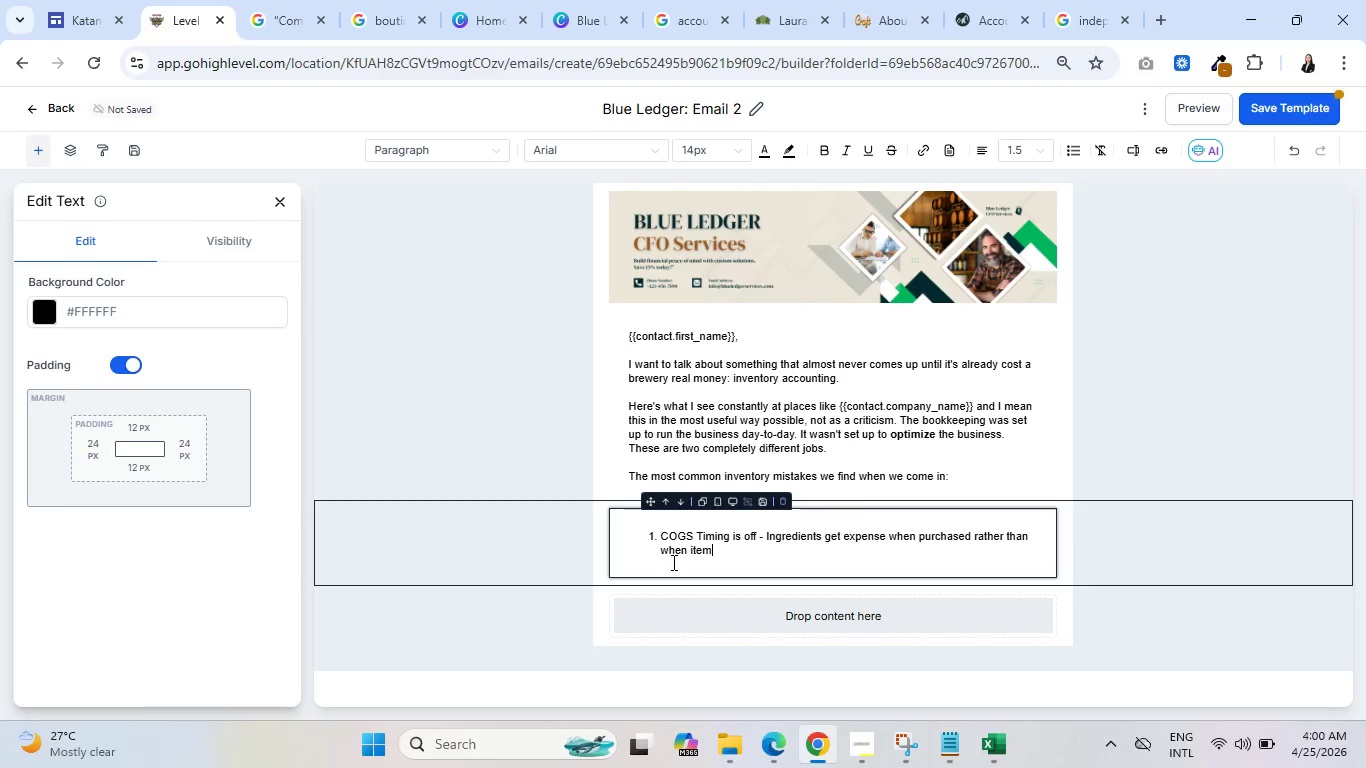 
key(Backspace)
key(Backspace)
key(Backspace)
key(Backspace)
type(product )
 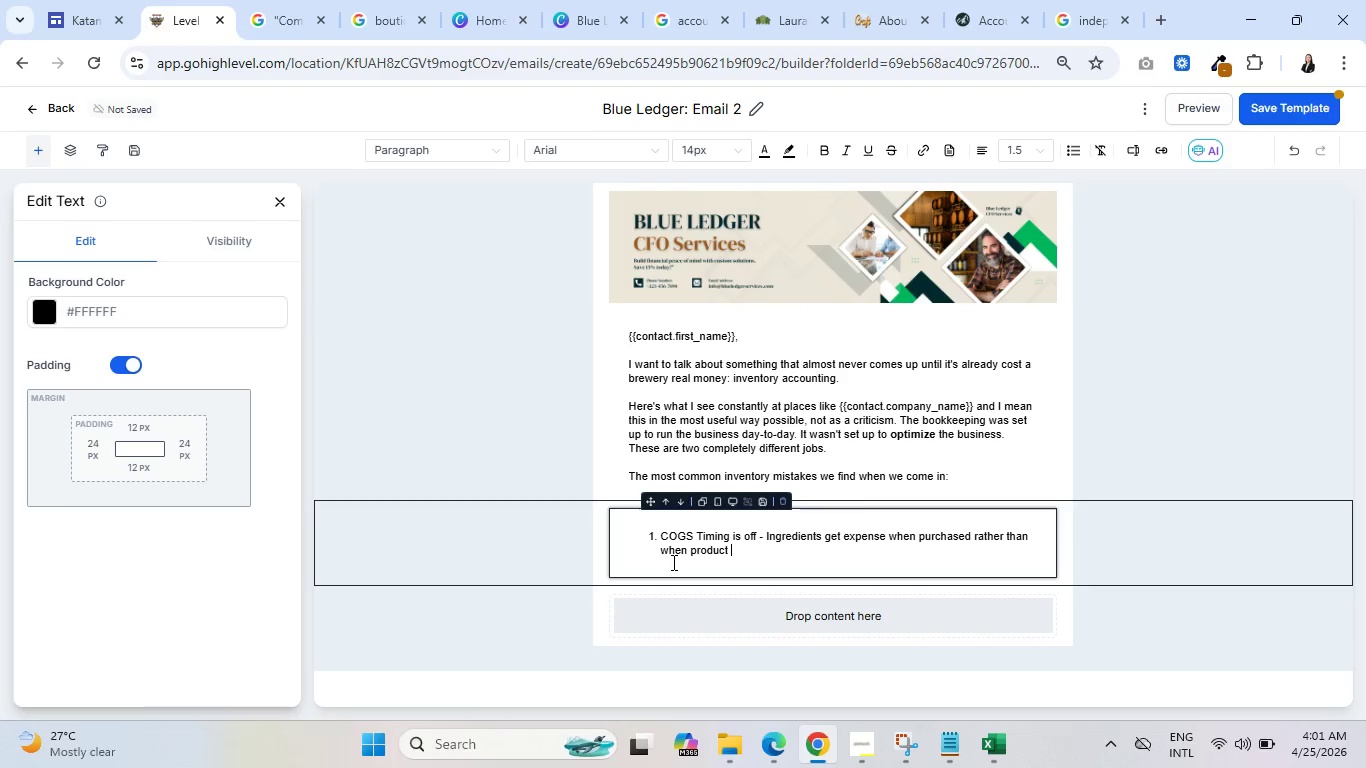 
key(ArrowLeft)
 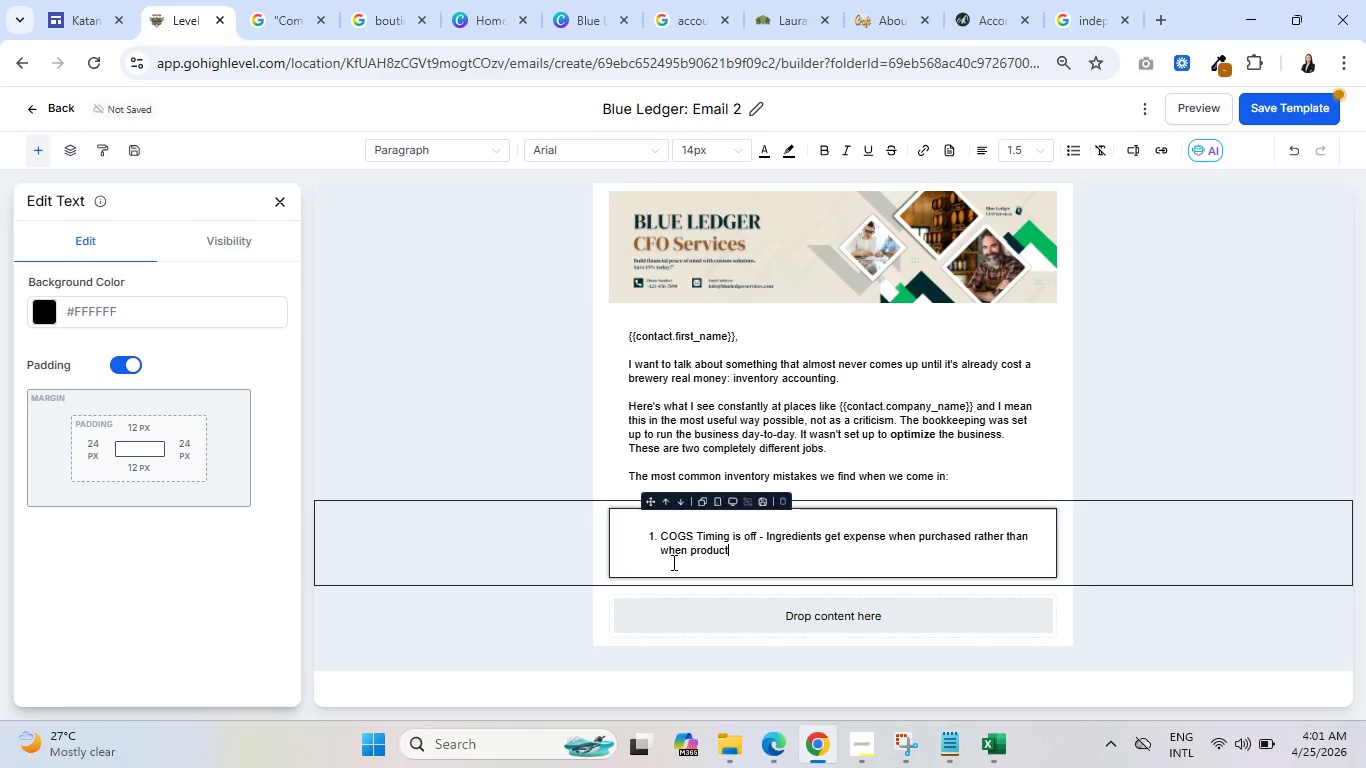 
key(ArrowLeft)
 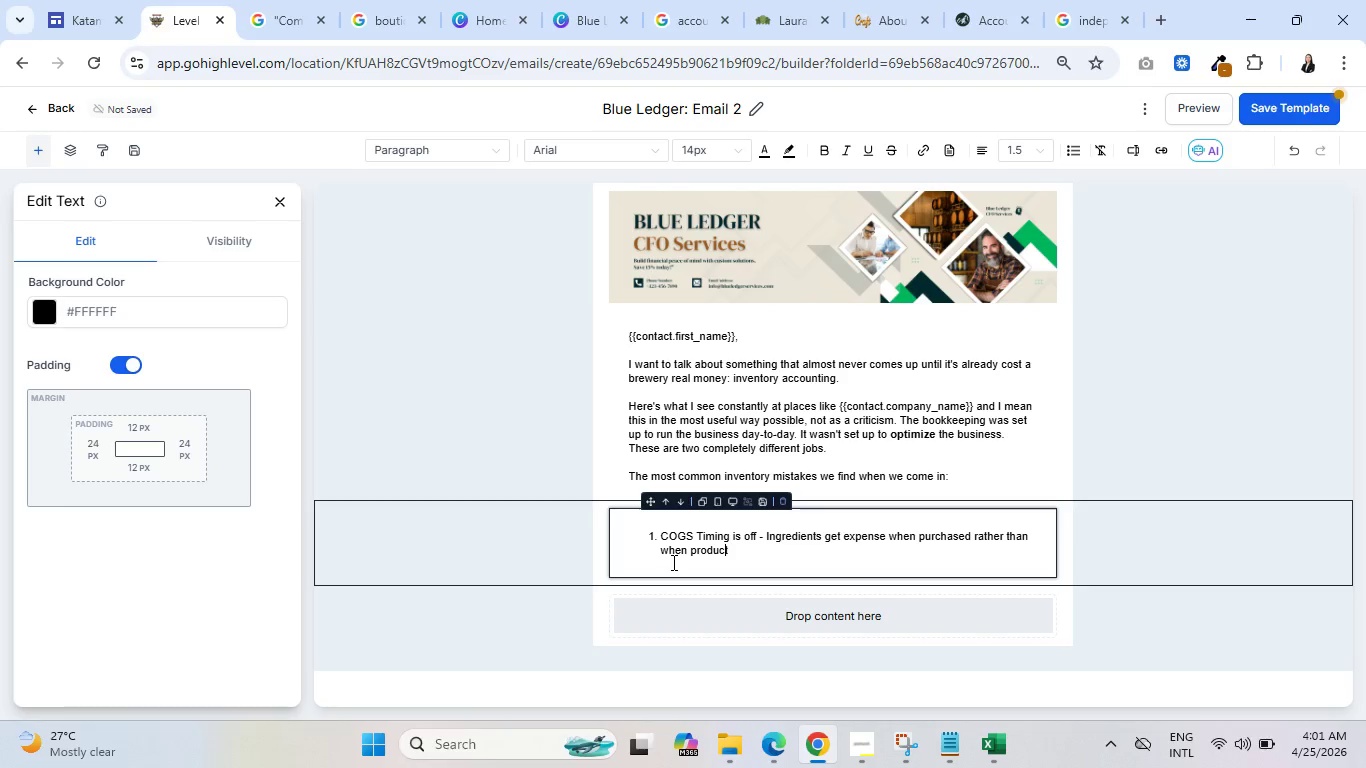 
key(ArrowLeft)
 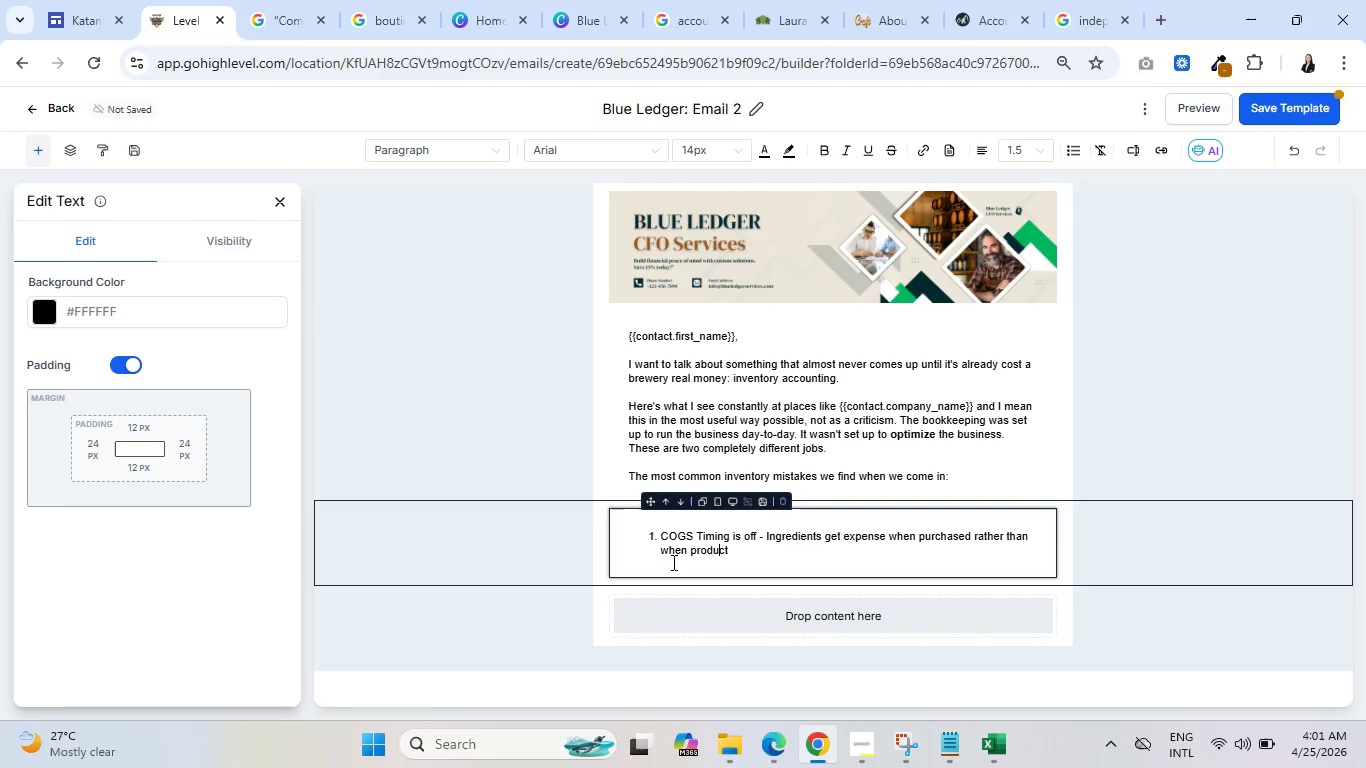 
key(ArrowLeft)
 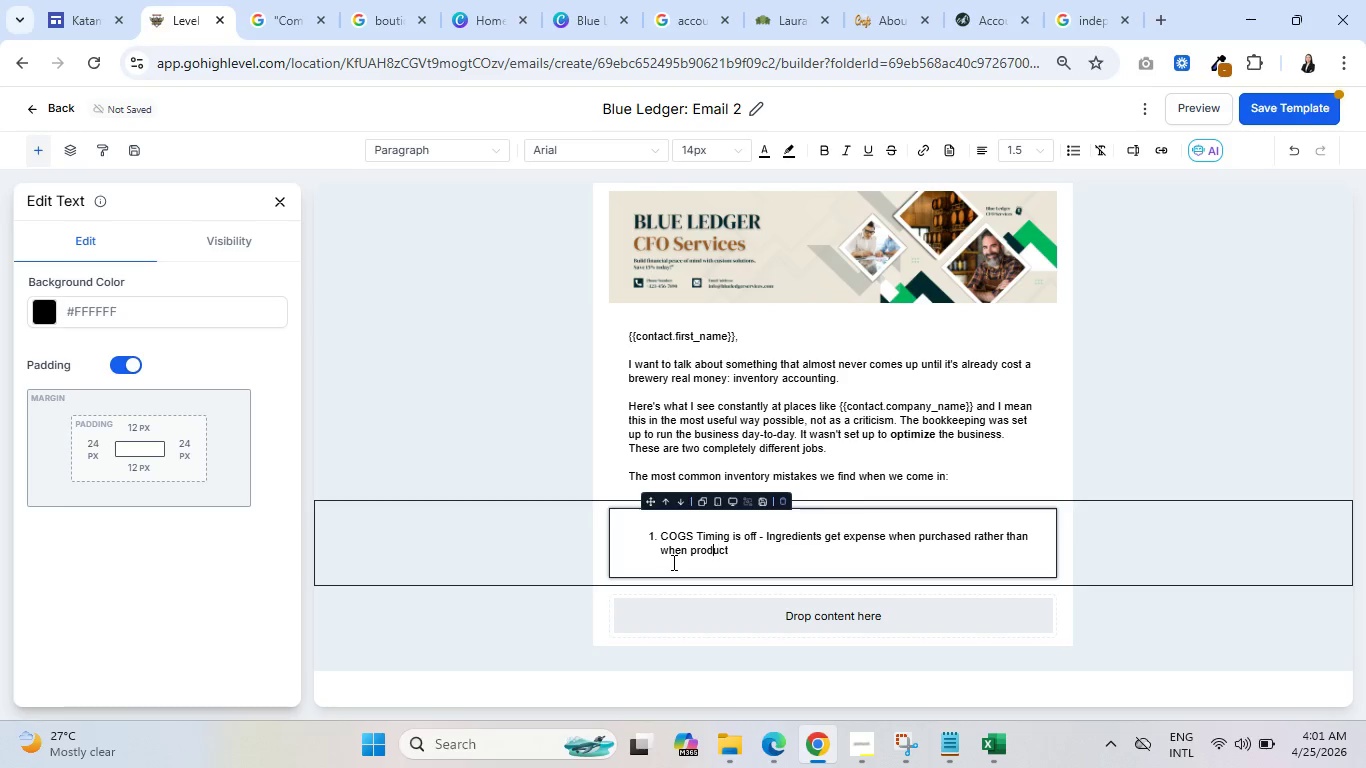 
key(ArrowLeft)
 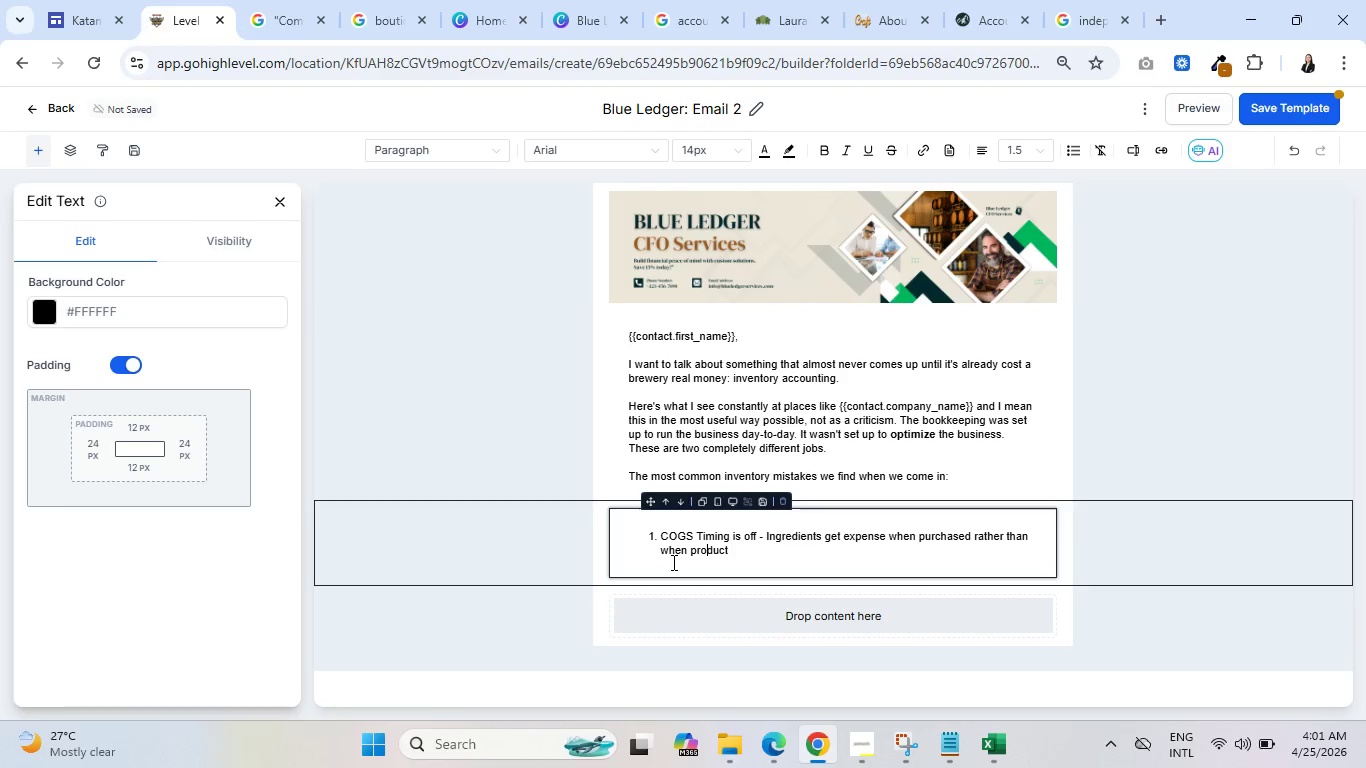 
key(ArrowLeft)
 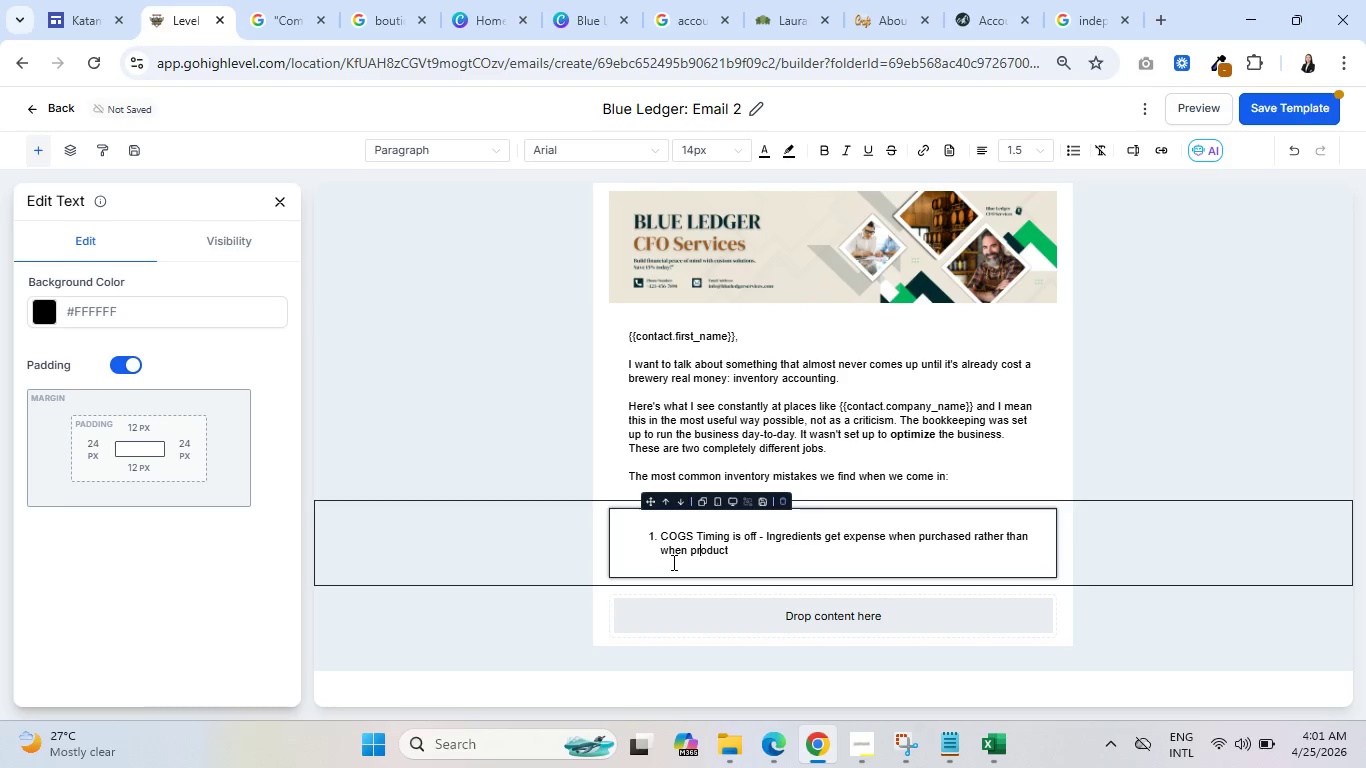 
key(ArrowLeft)
 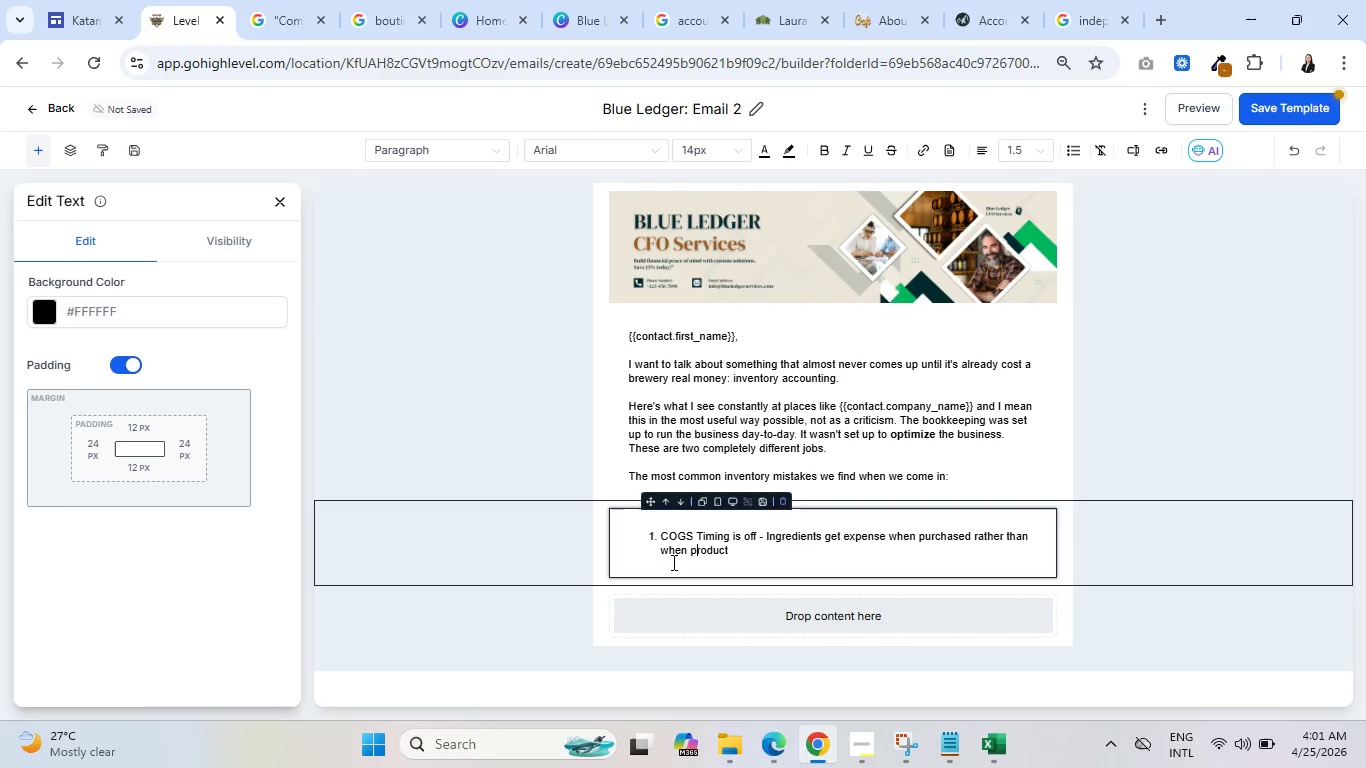 
key(ArrowLeft)
 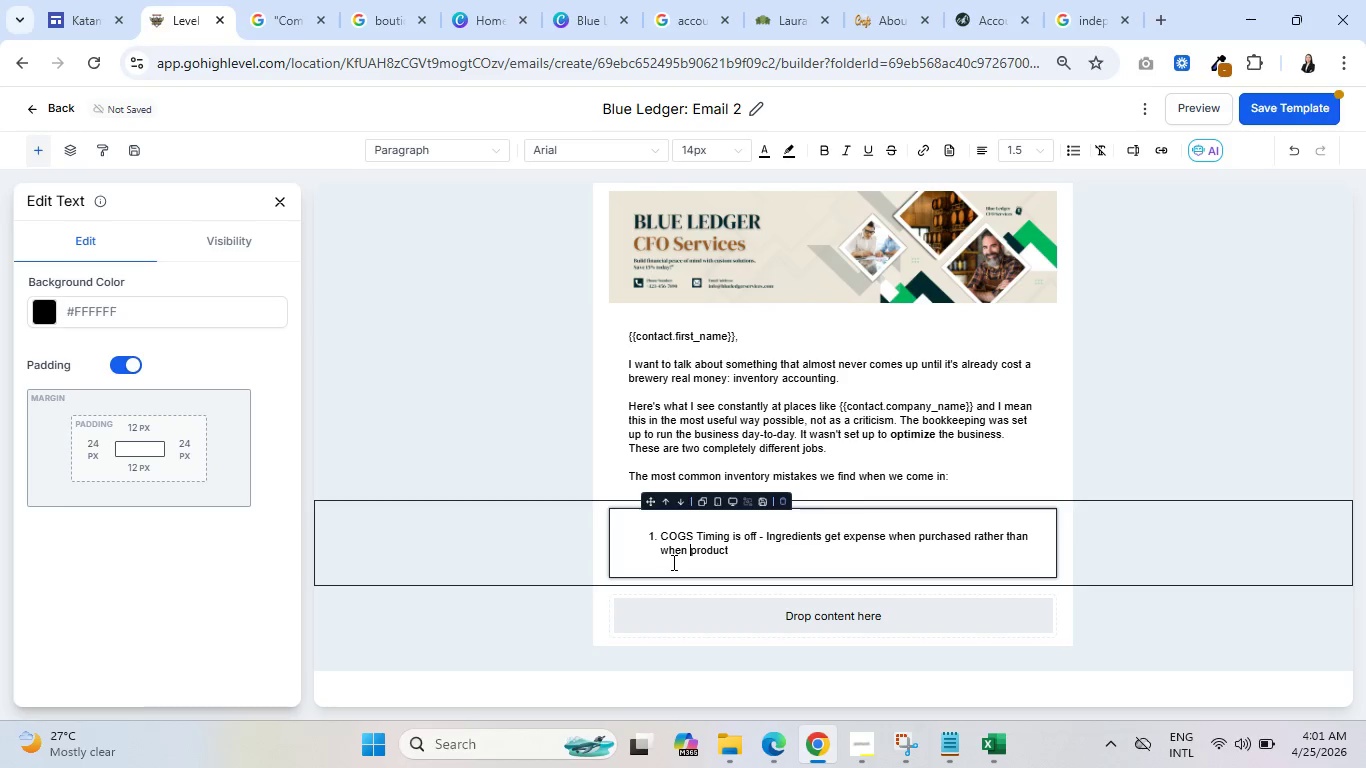 
type(the )
 